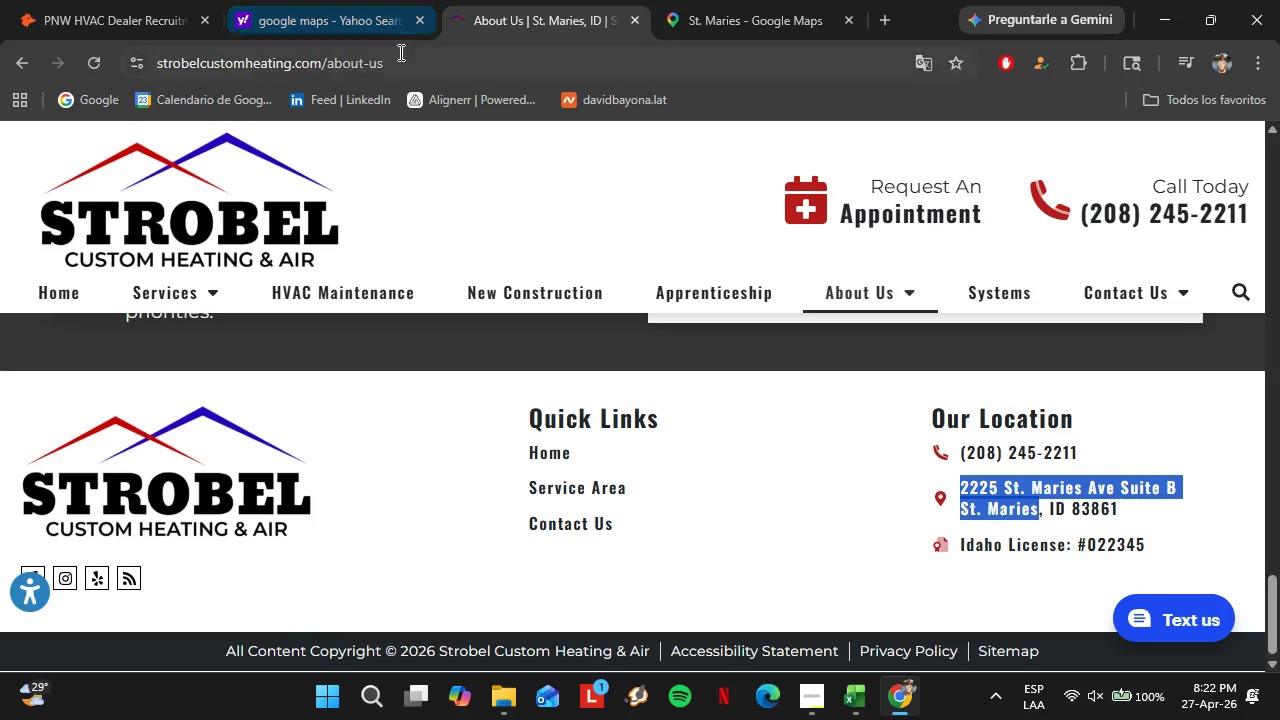 
left_click([396, 67])
 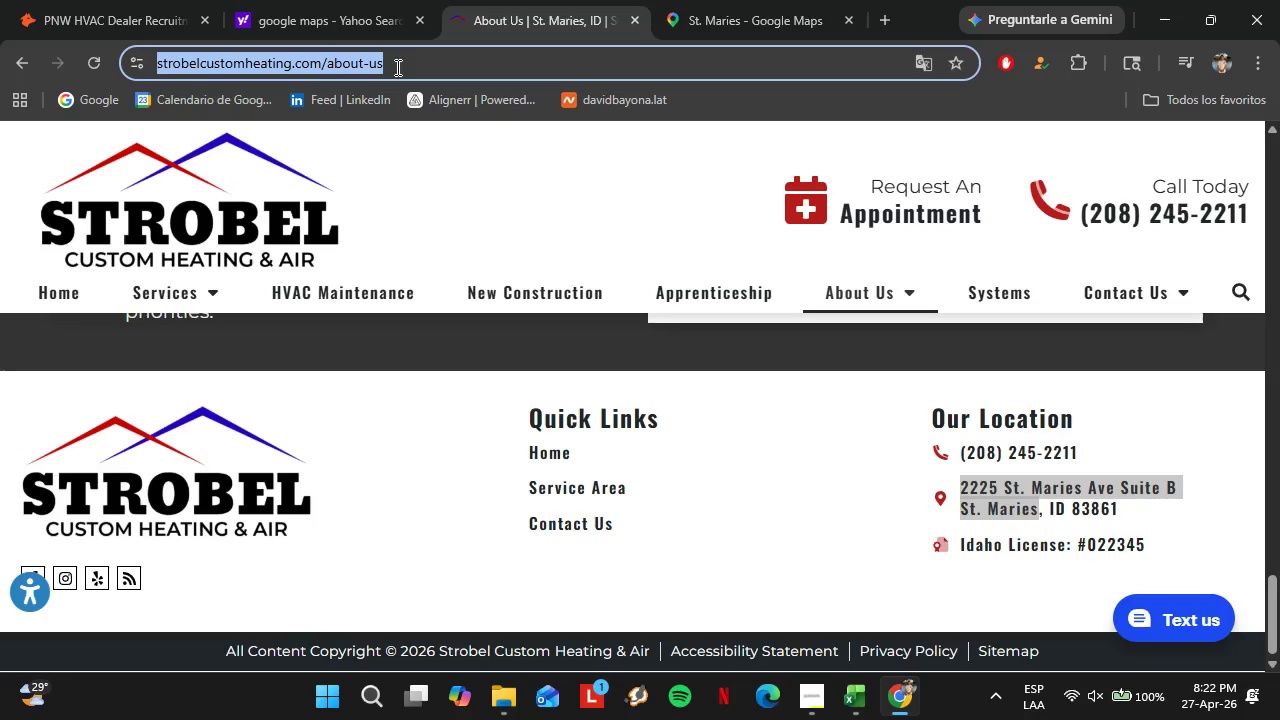 
key(Control+V)
 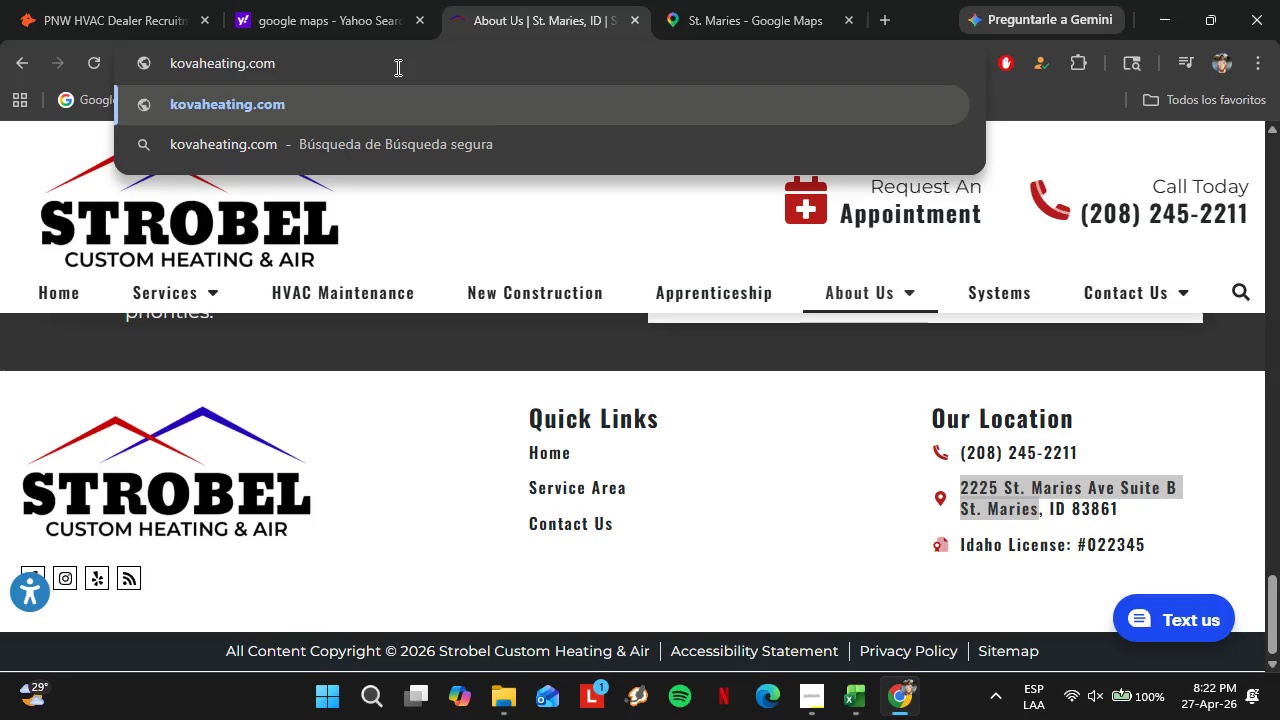 
key(Enter)
 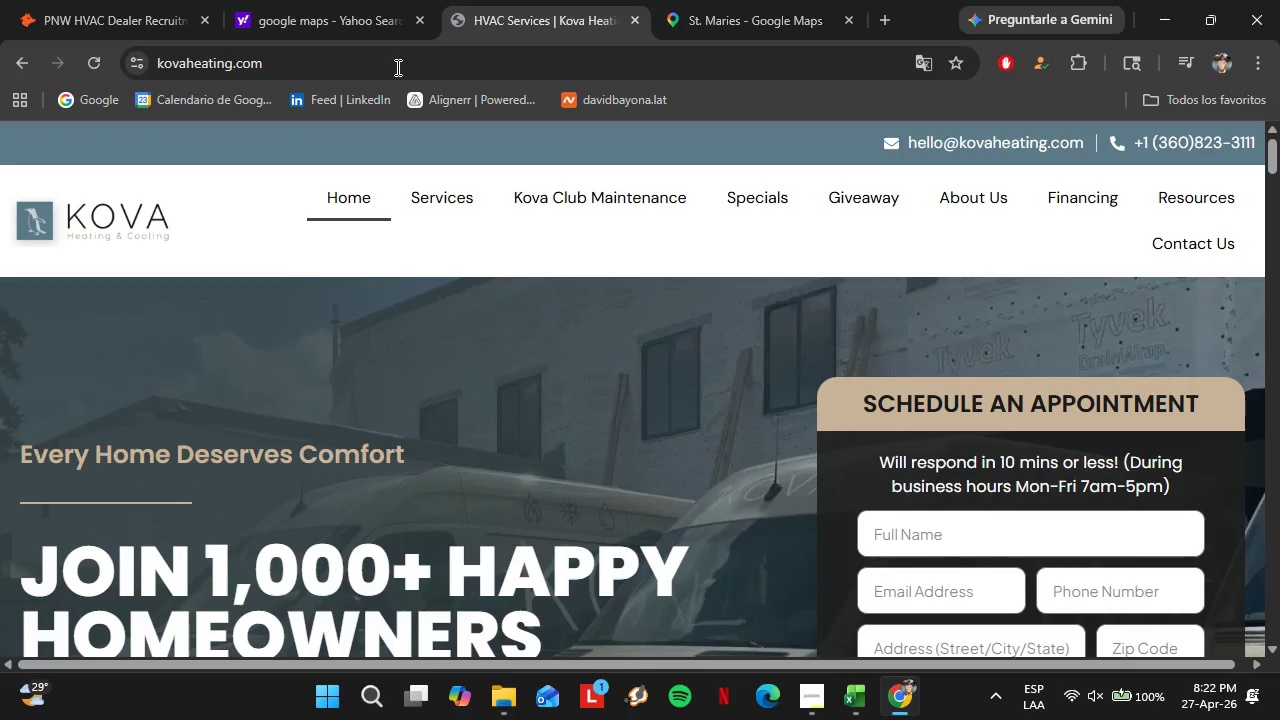 
wait(14.97)
 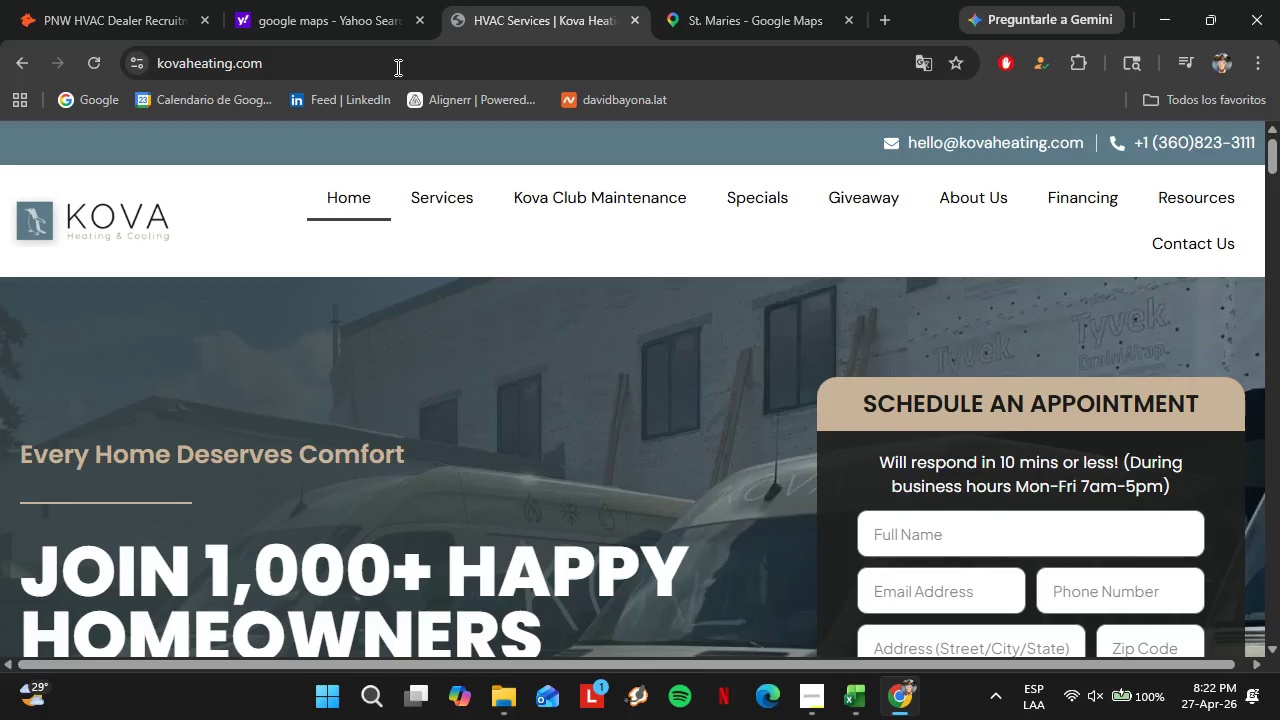 
left_click([957, 200])
 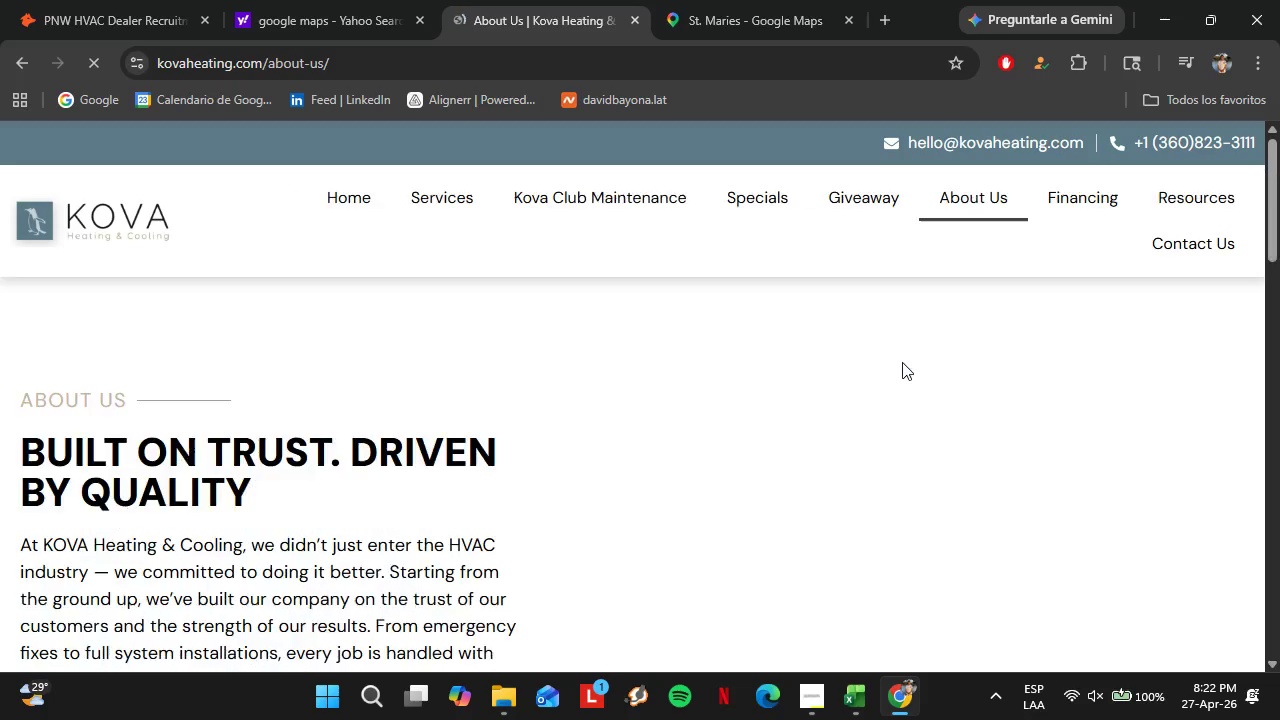 
wait(18.66)
 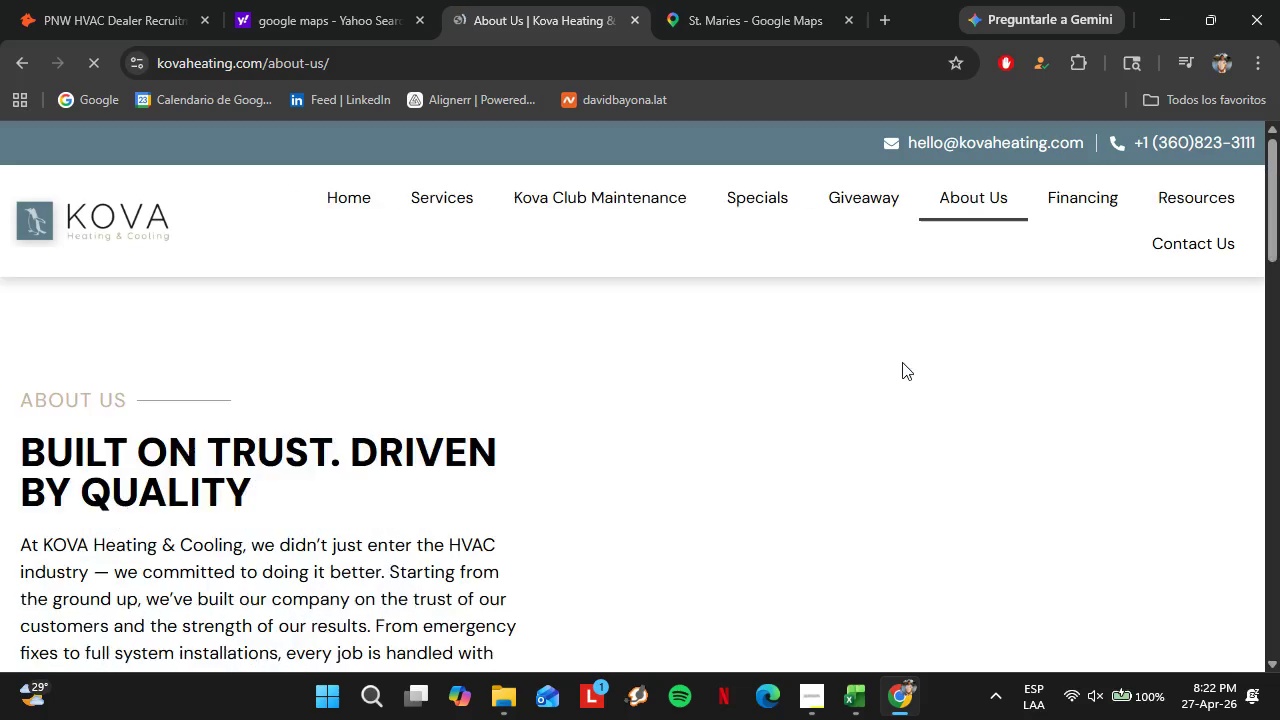 
scroll: coordinate [463, 410], scroll_direction: down, amount: 3.0
 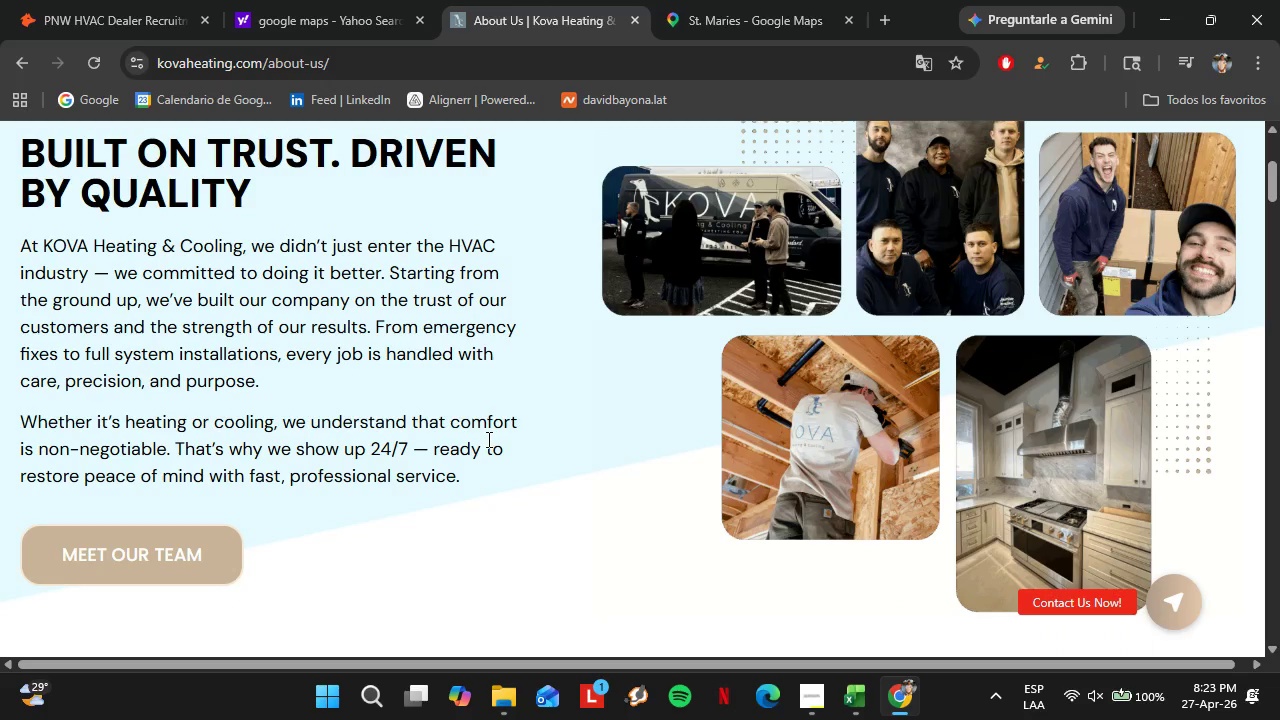 
wait(9.51)
 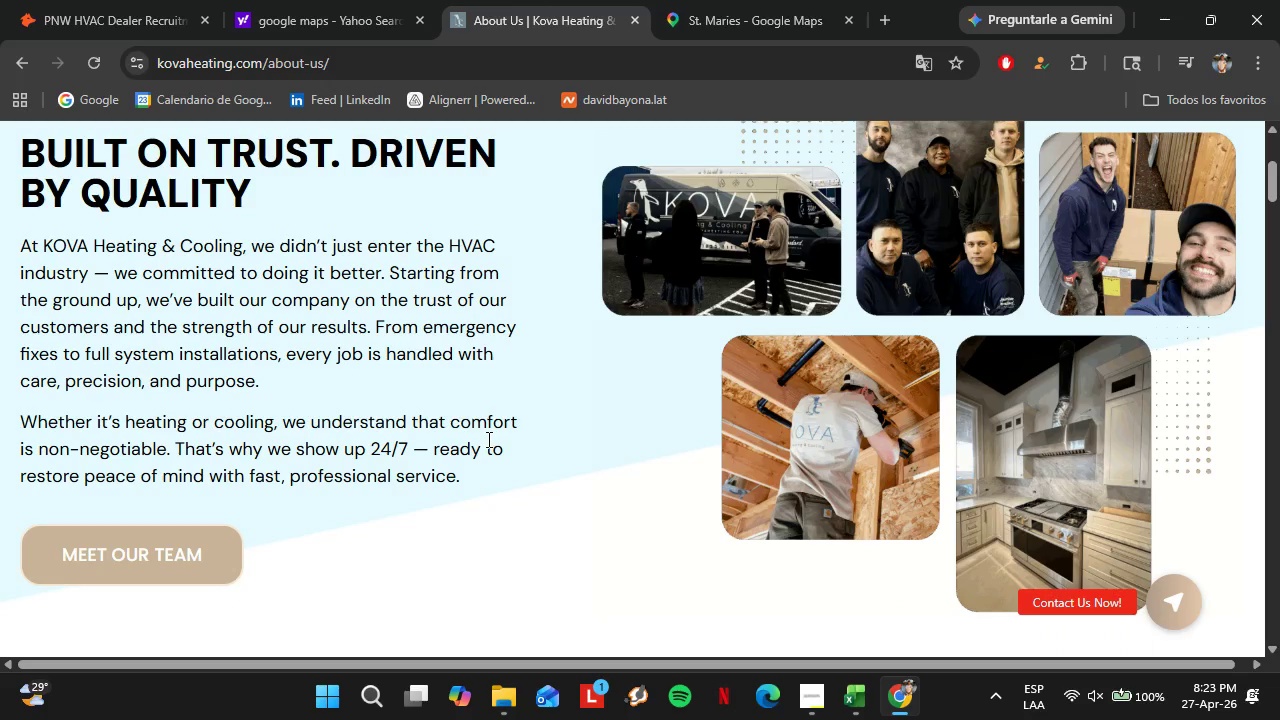 
scroll: coordinate [498, 398], scroll_direction: up, amount: 8.0
 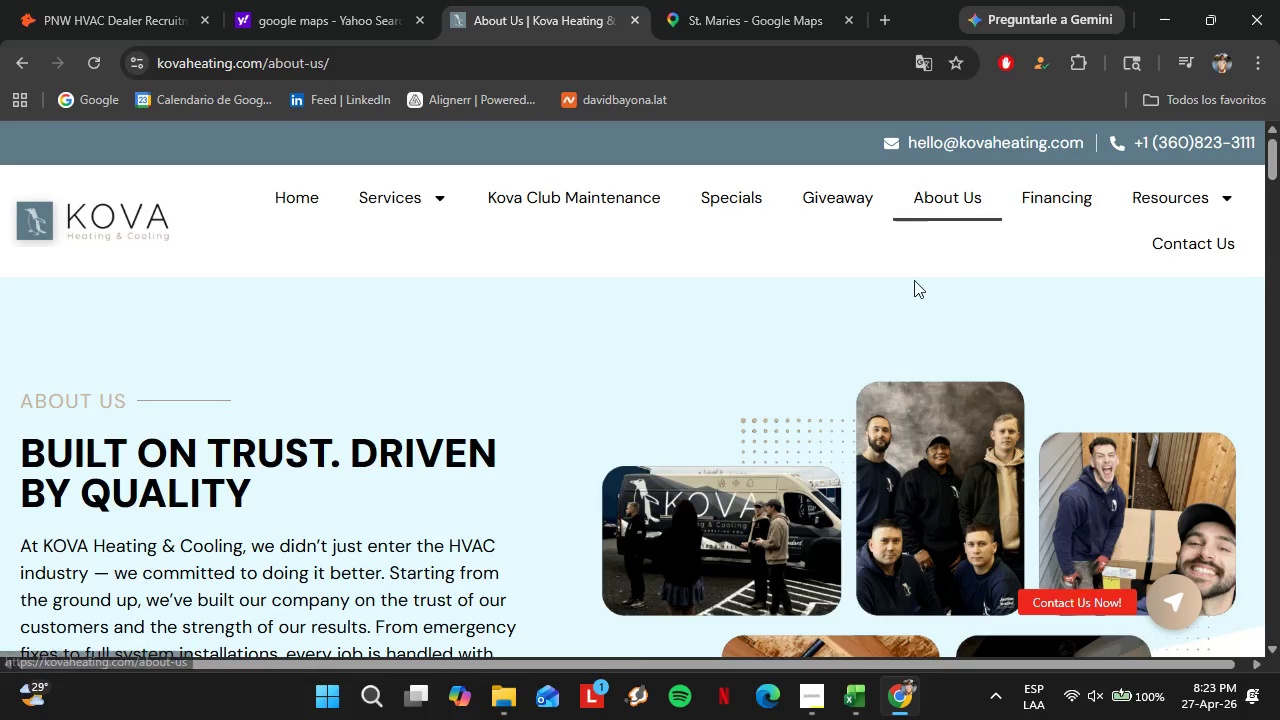 
scroll: coordinate [869, 388], scroll_direction: down, amount: 71.0
 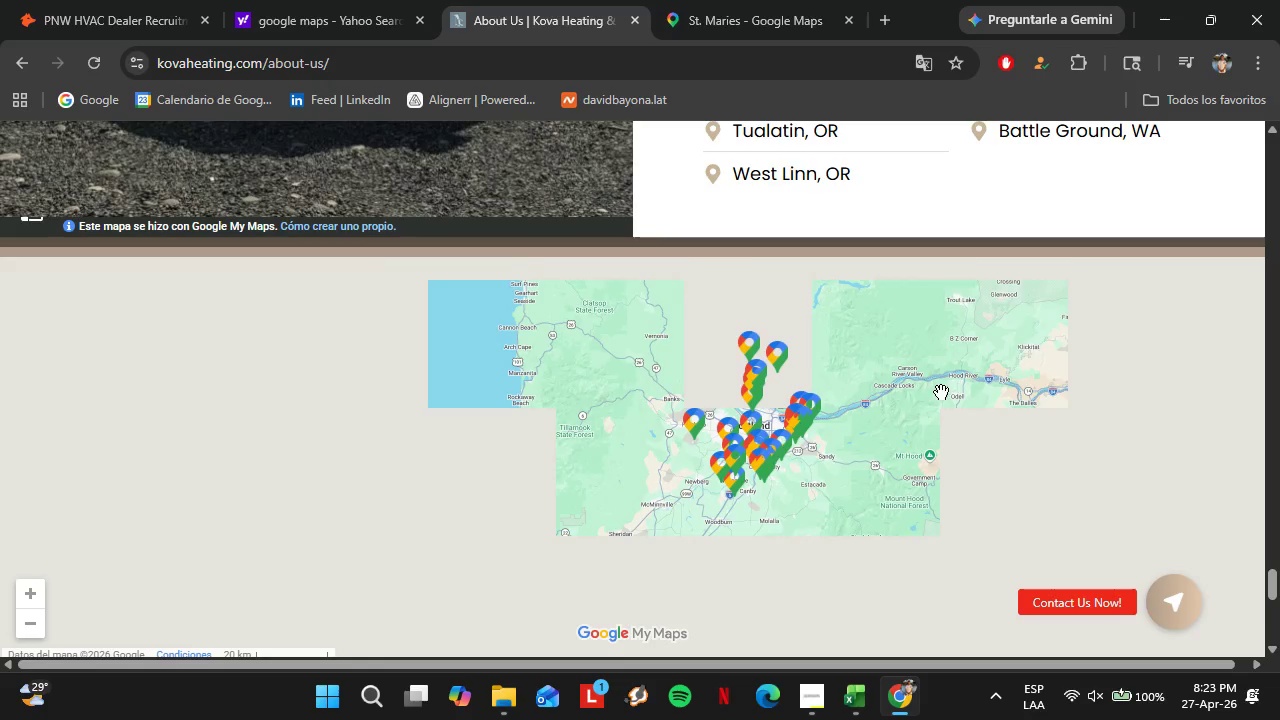 
scroll: coordinate [786, 452], scroll_direction: up, amount: 2.0
 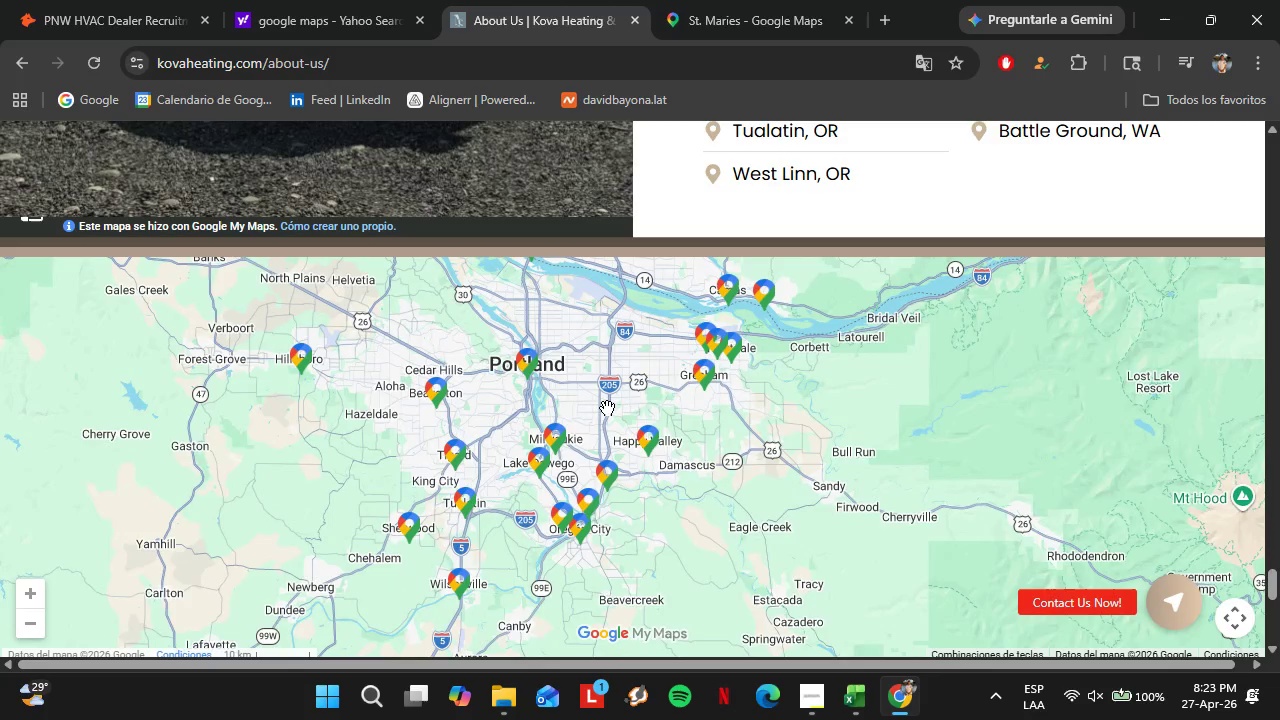 
left_click_drag(start_coordinate=[607, 408], to_coordinate=[701, 474])
 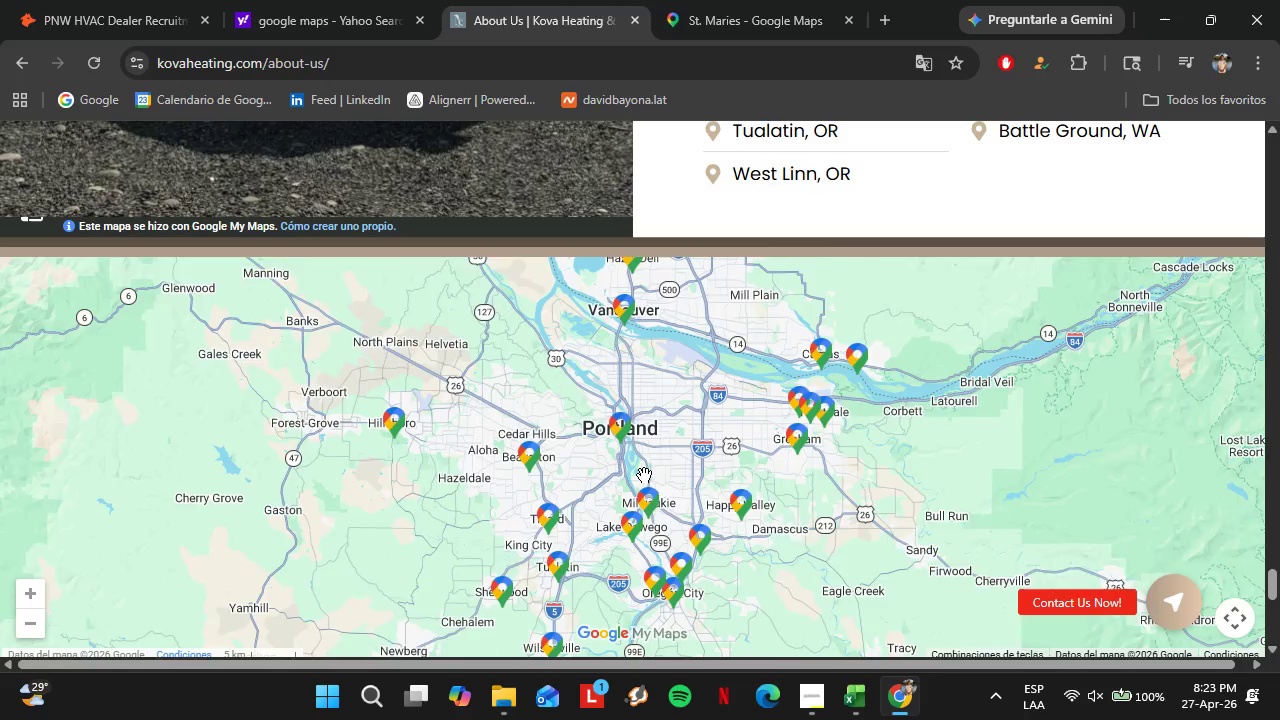 
scroll: coordinate [644, 475], scroll_direction: up, amount: 1.0
 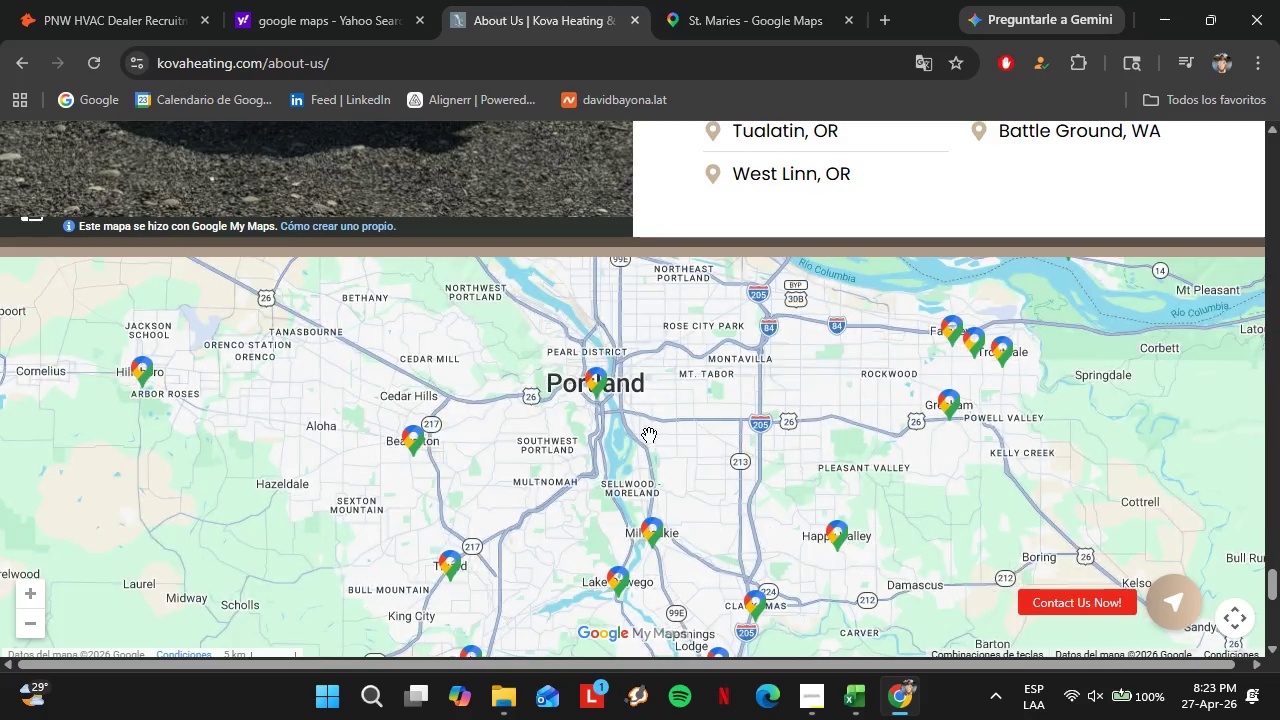 
left_click_drag(start_coordinate=[653, 432], to_coordinate=[680, 474])
 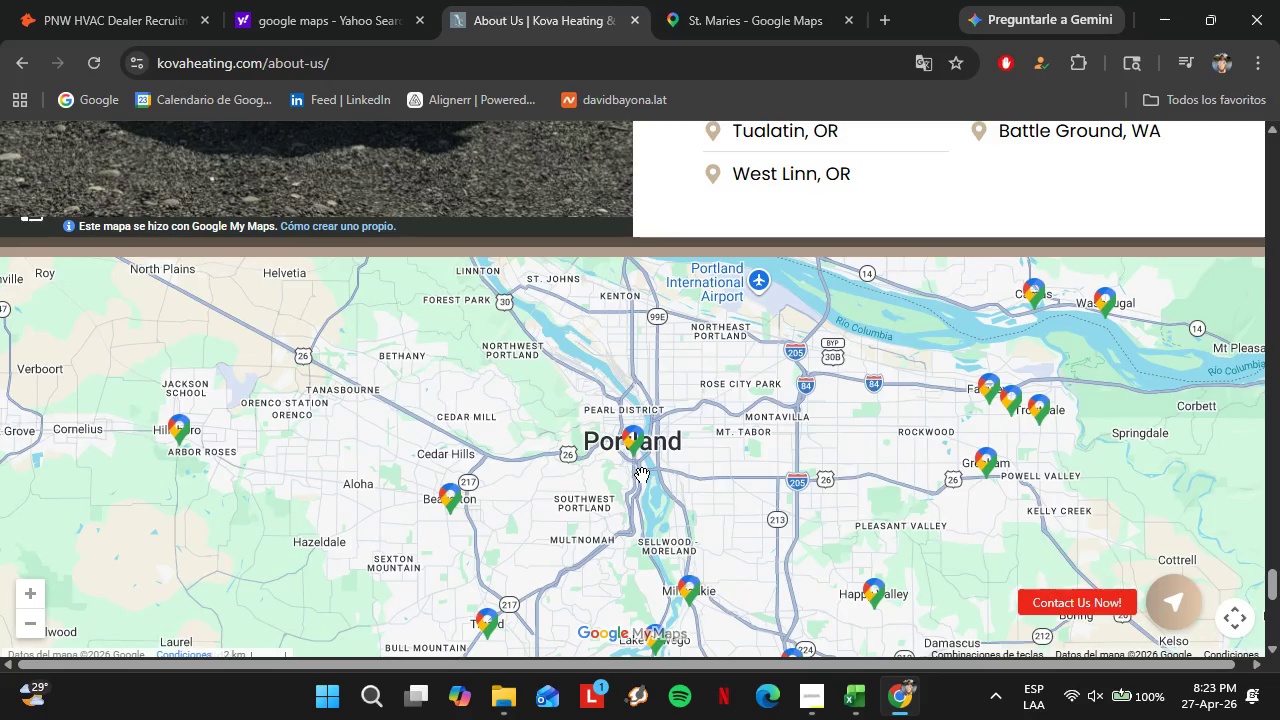 
scroll: coordinate [641, 474], scroll_direction: up, amount: 1.0
 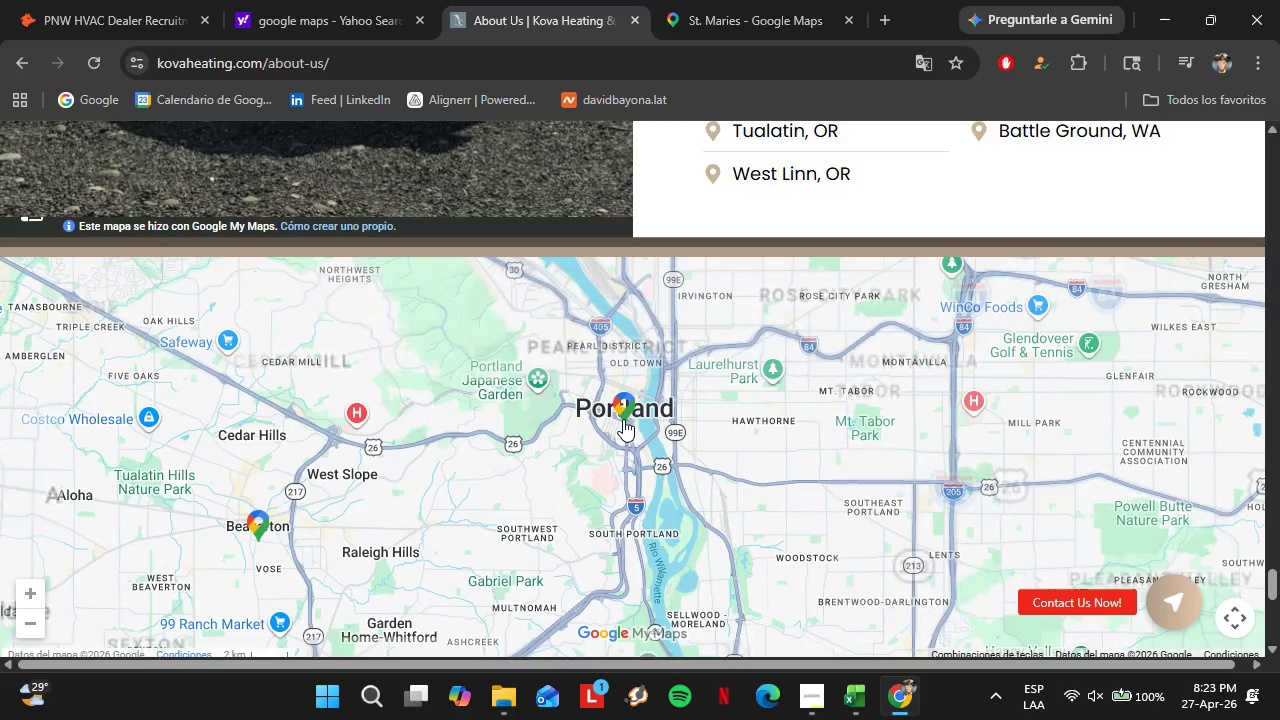 
left_click([623, 419])
 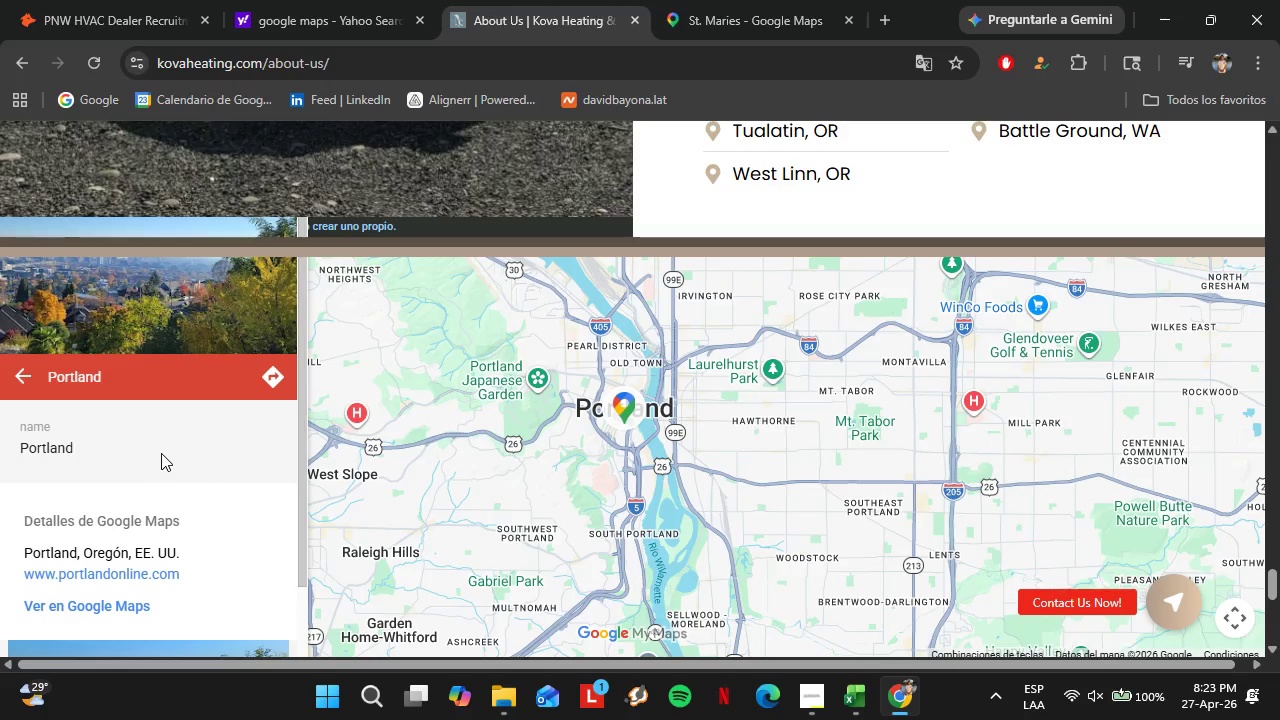 
left_click([146, 25])
 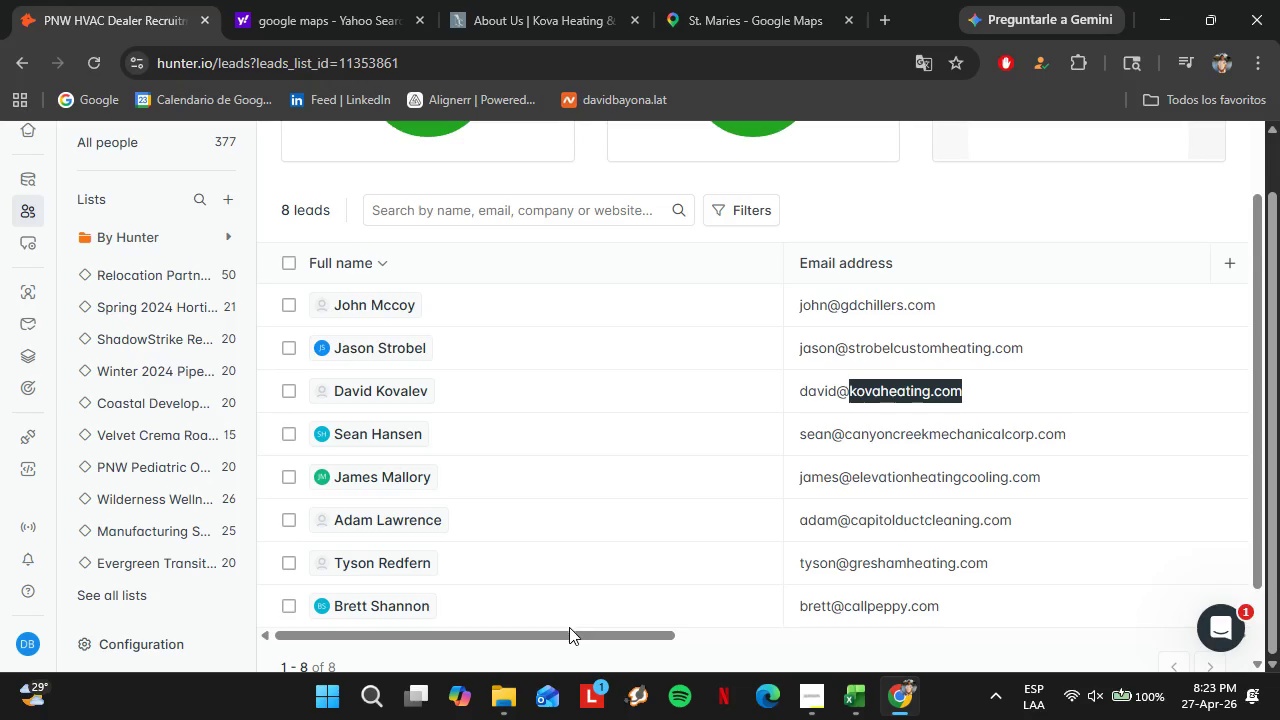 
left_click_drag(start_coordinate=[550, 633], to_coordinate=[1068, 629])
 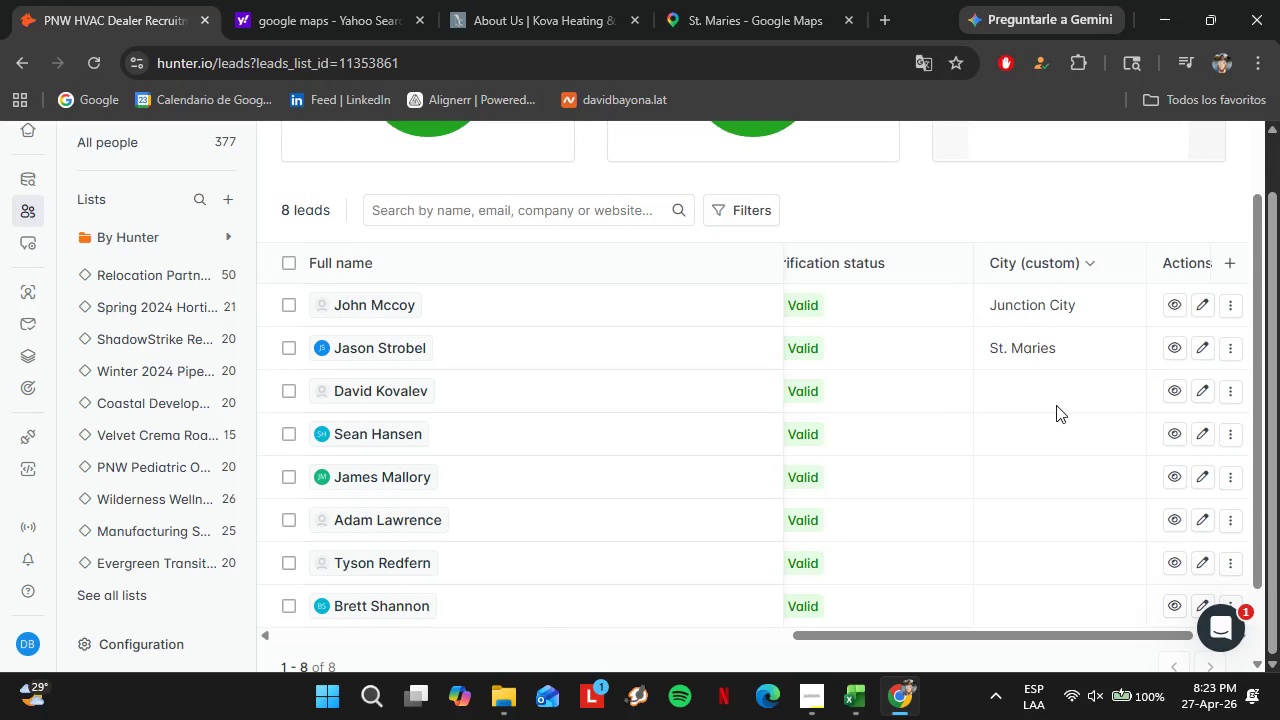 
double_click([1056, 405])
 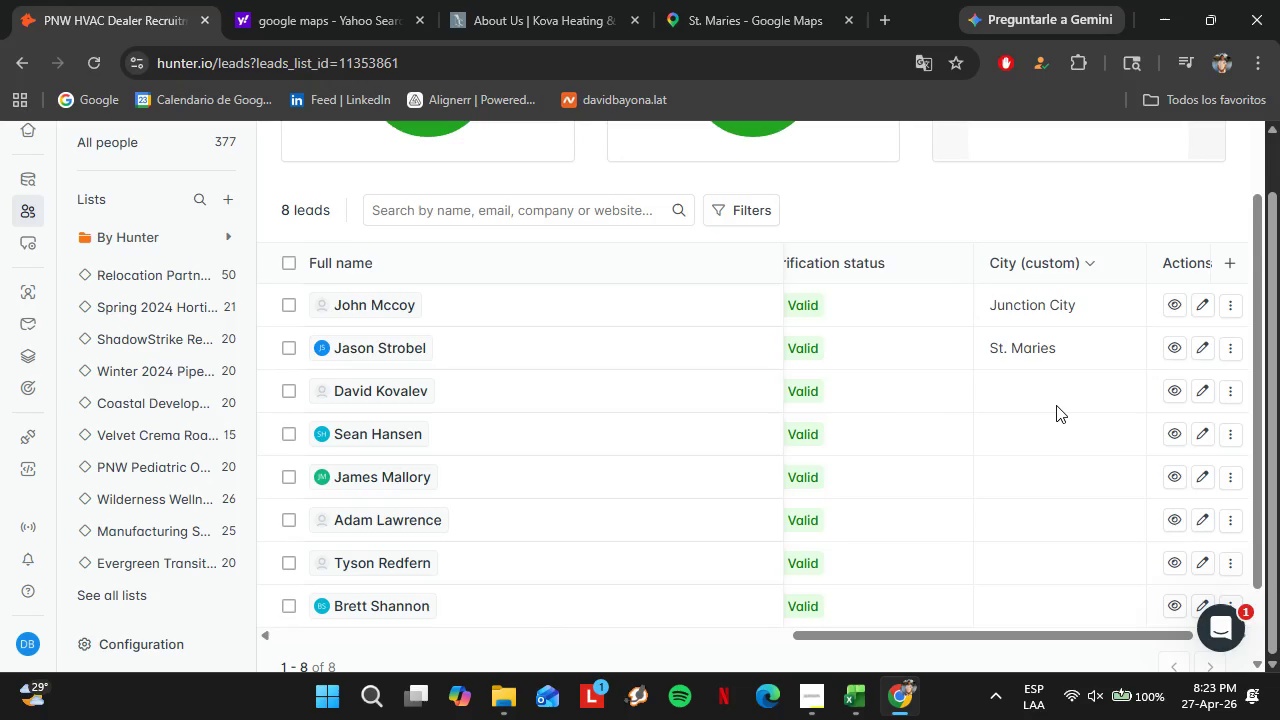 
triple_click([1056, 405])
 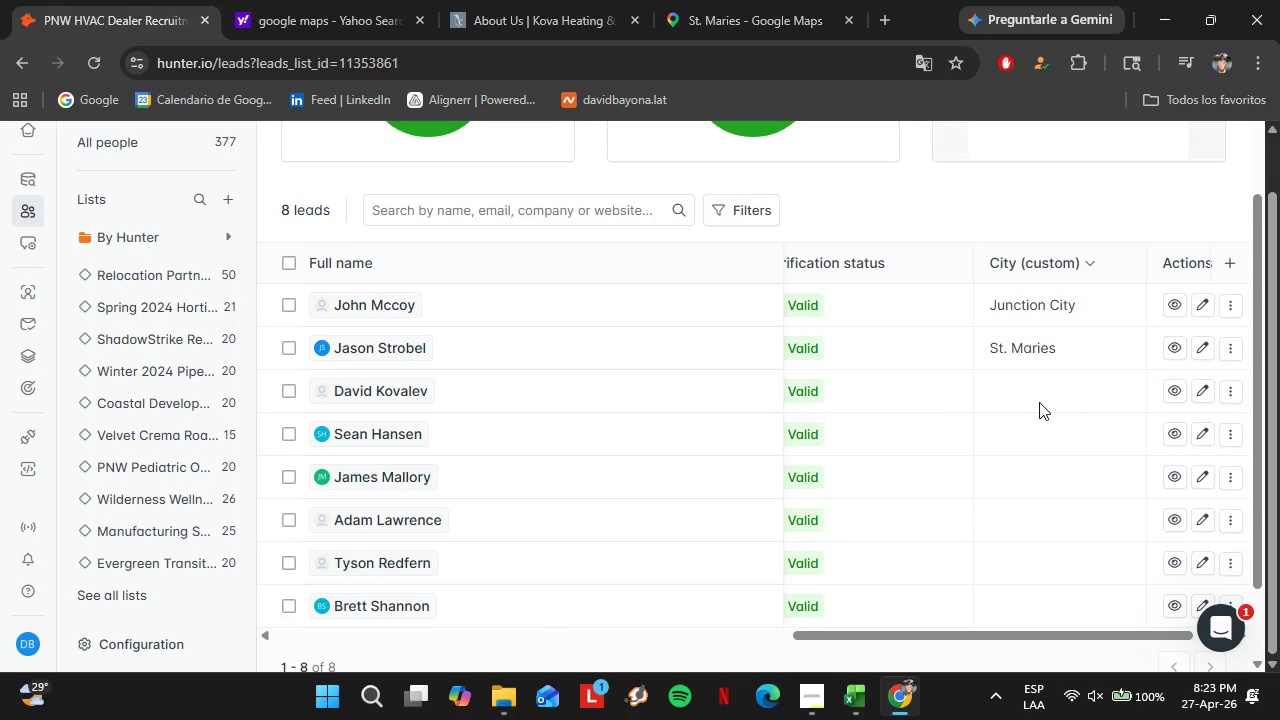 
double_click([1039, 402])
 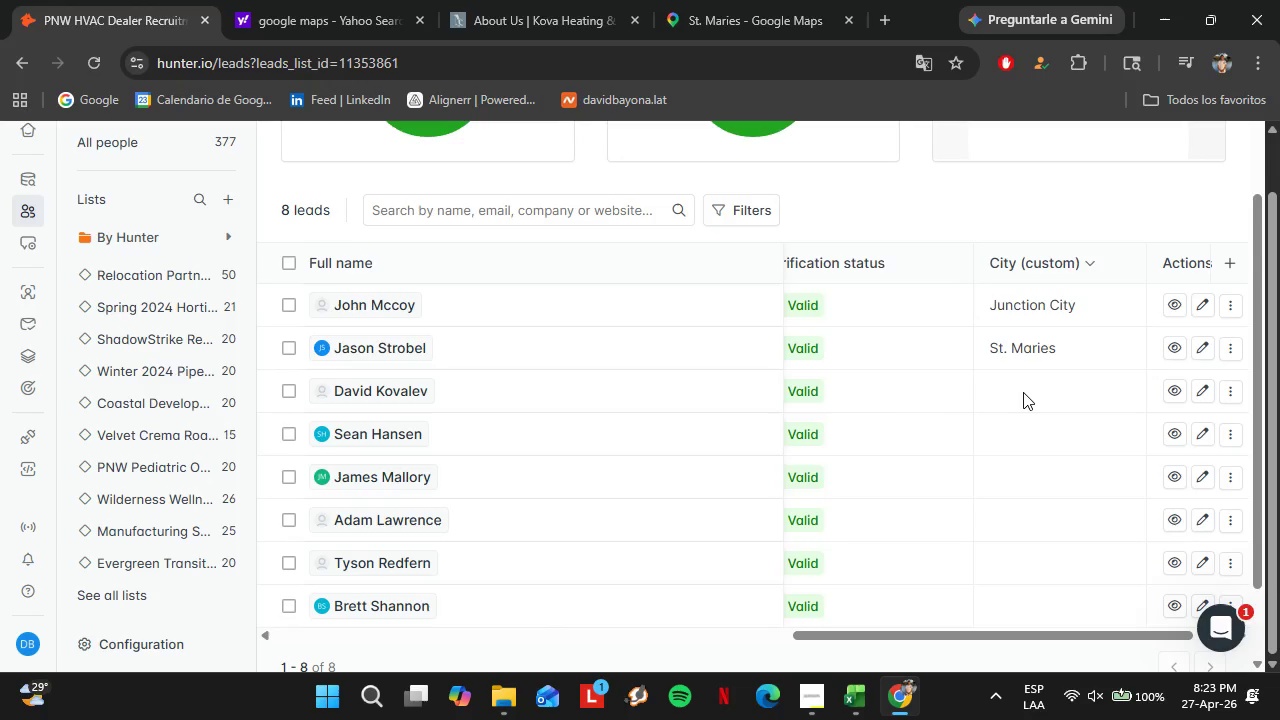 
triple_click([1023, 392])
 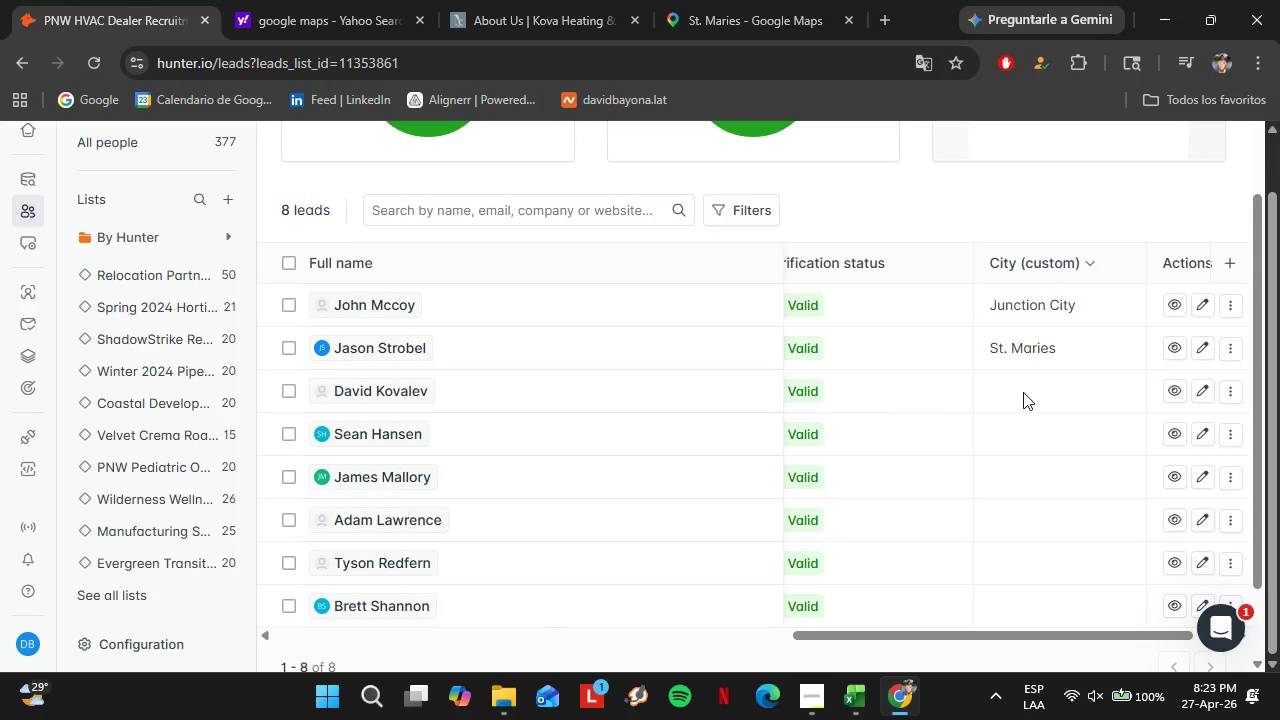 
triple_click([1023, 392])
 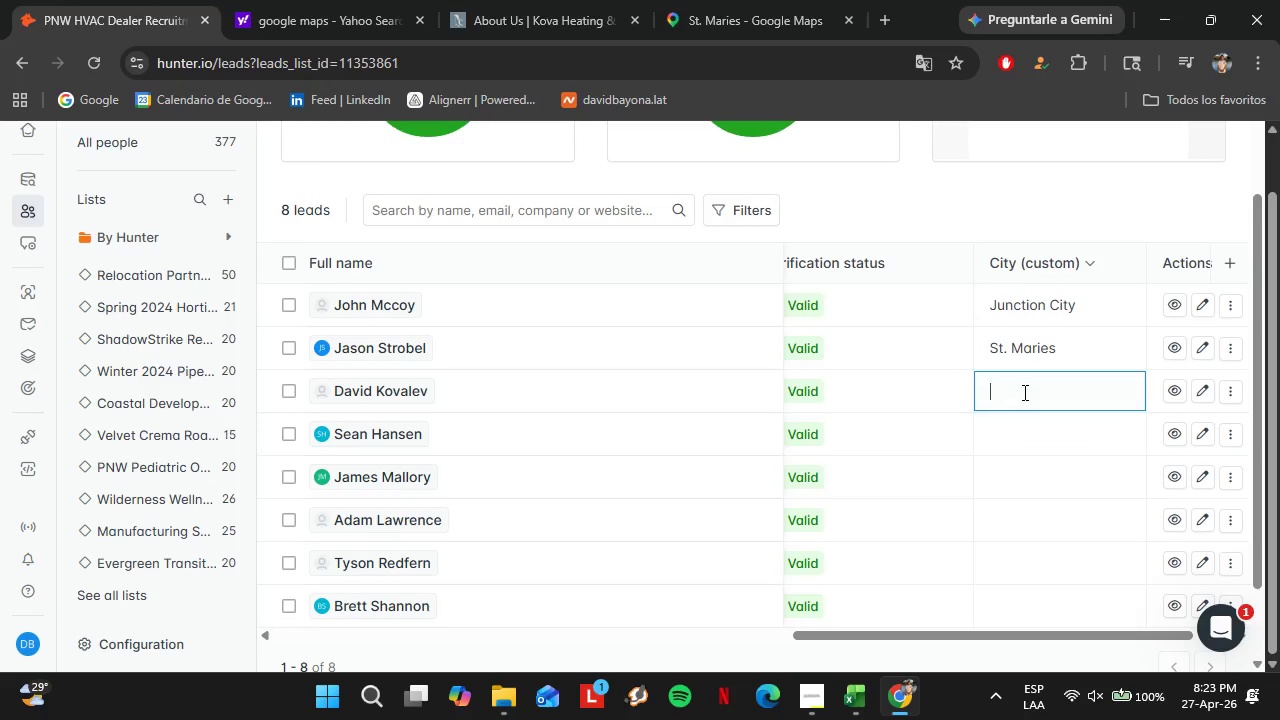 
triple_click([1023, 392])
 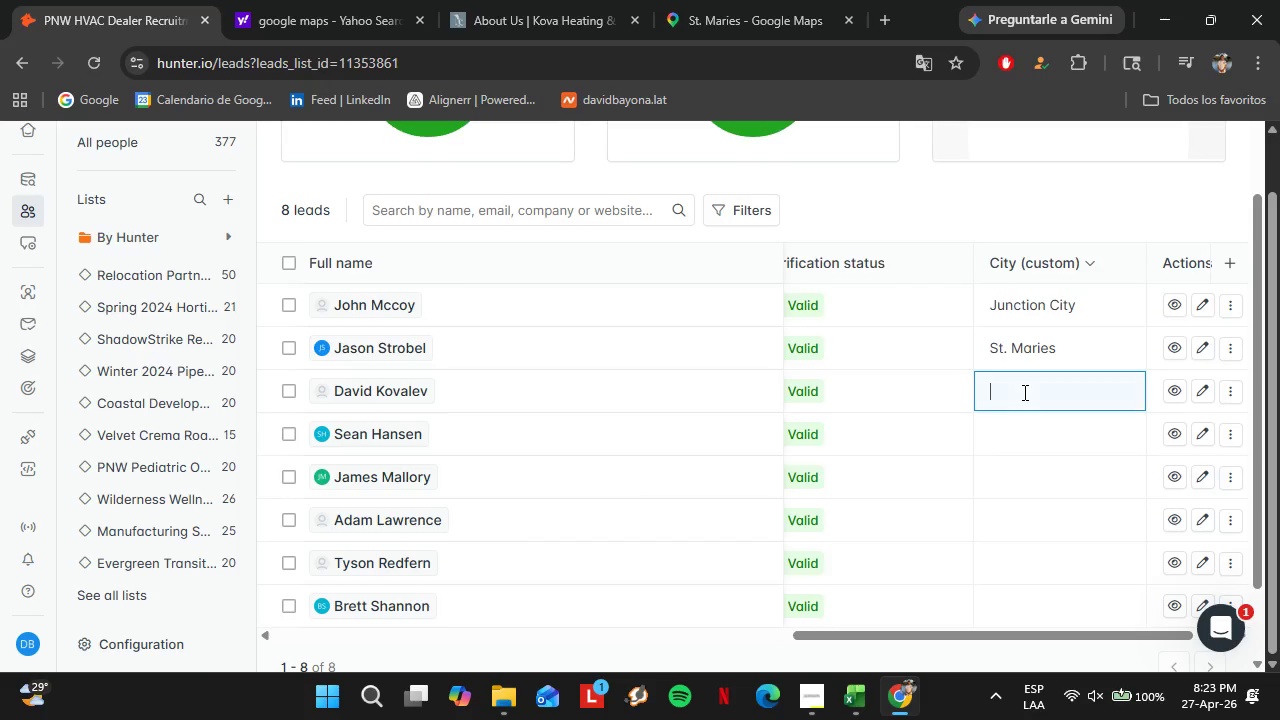 
triple_click([1023, 392])
 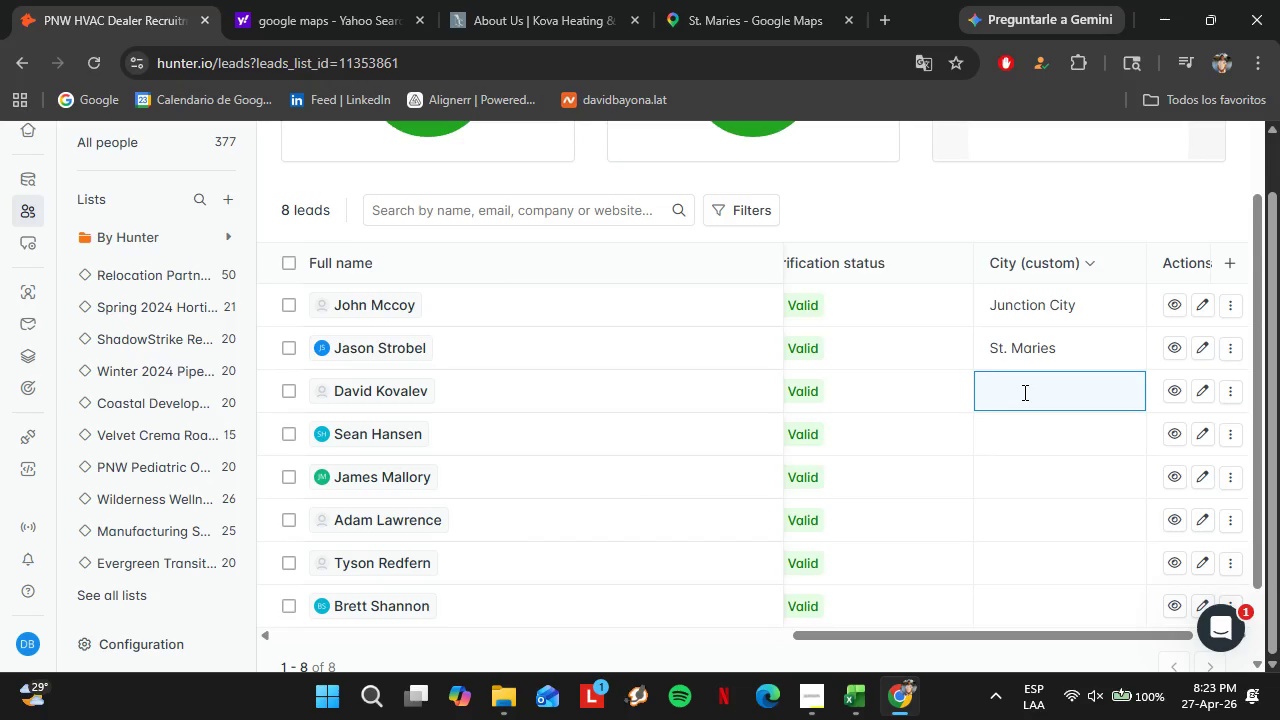 
type(Portland)
 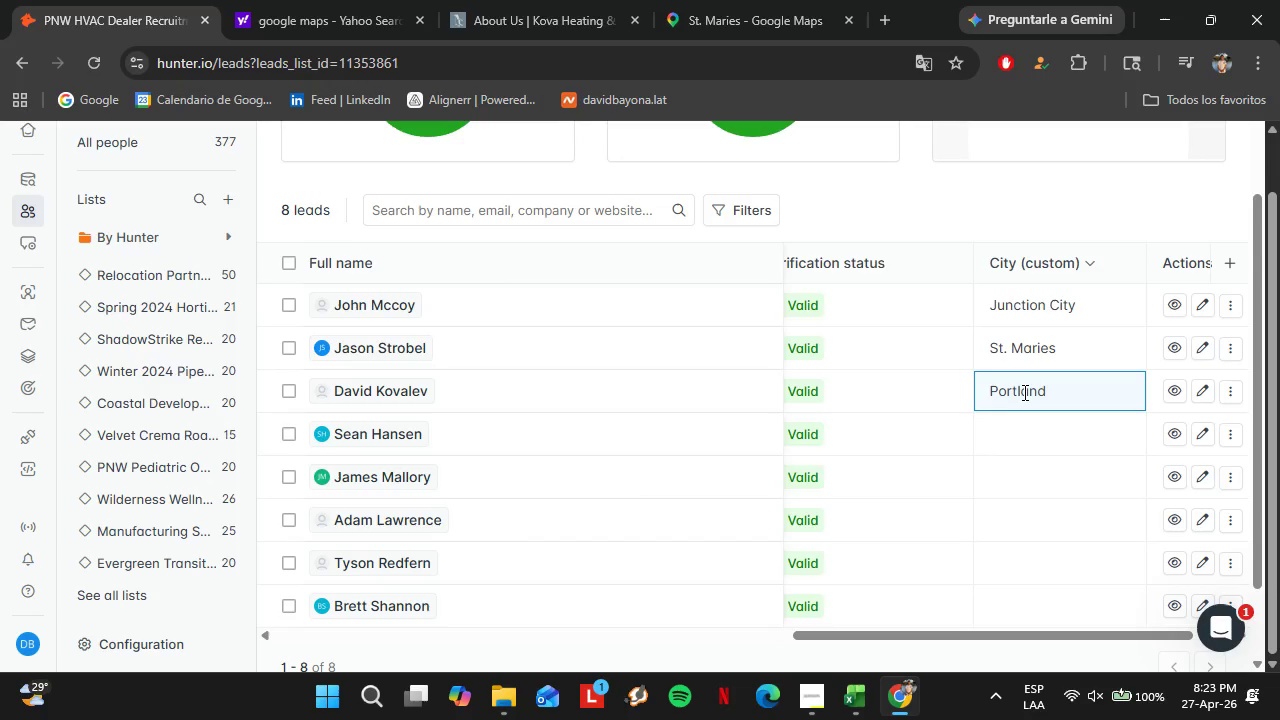 
key(Enter)
 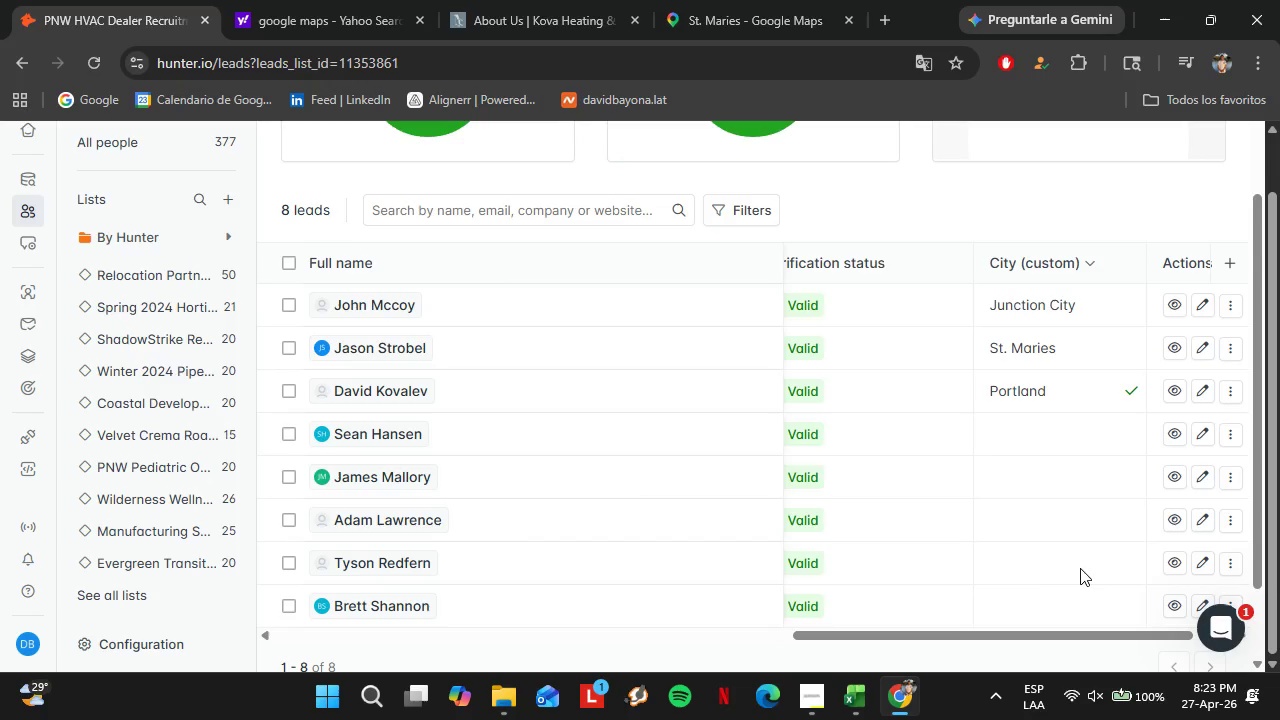 
left_click_drag(start_coordinate=[1033, 629], to_coordinate=[507, 643])
 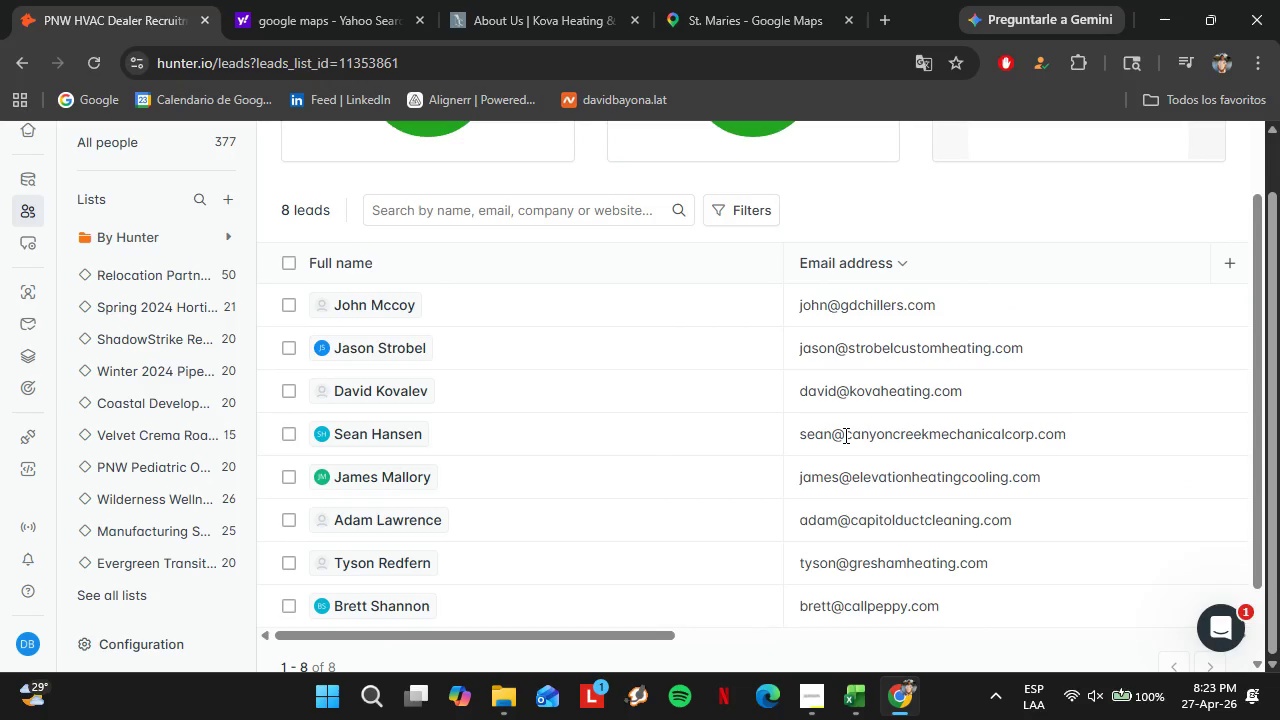 
left_click_drag(start_coordinate=[844, 435], to_coordinate=[1112, 440])
 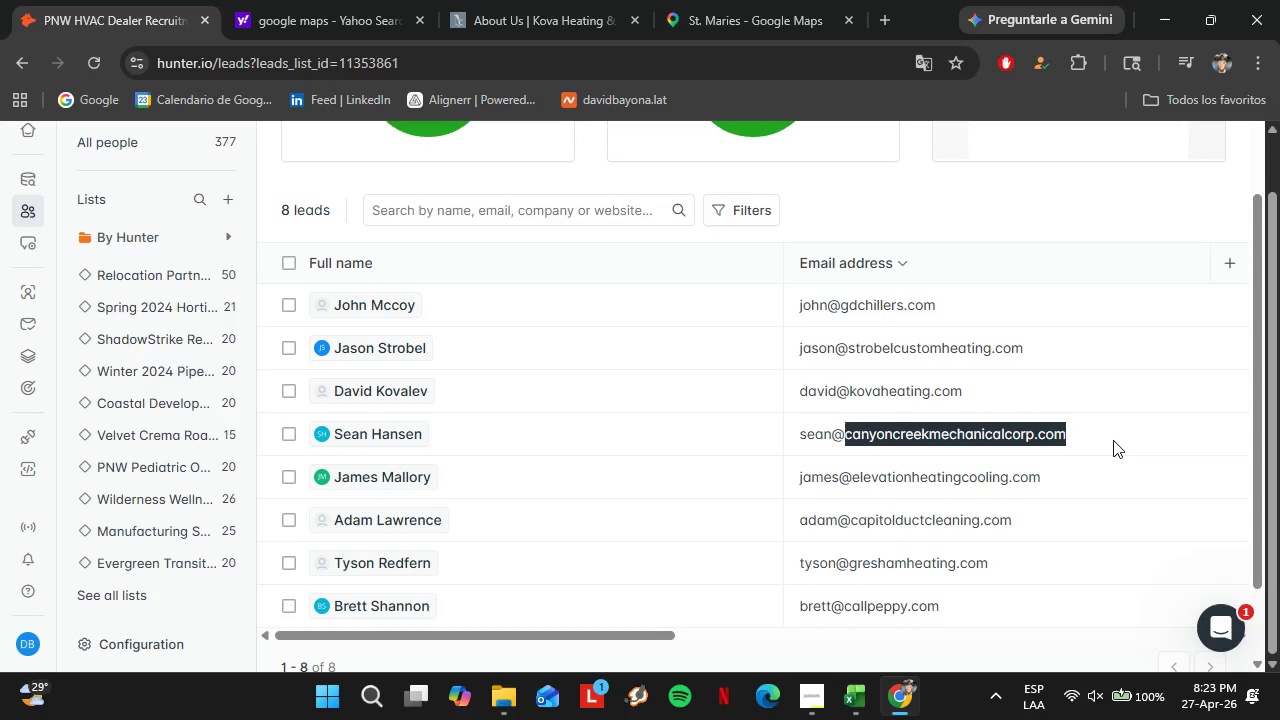 
key(Control+C)
 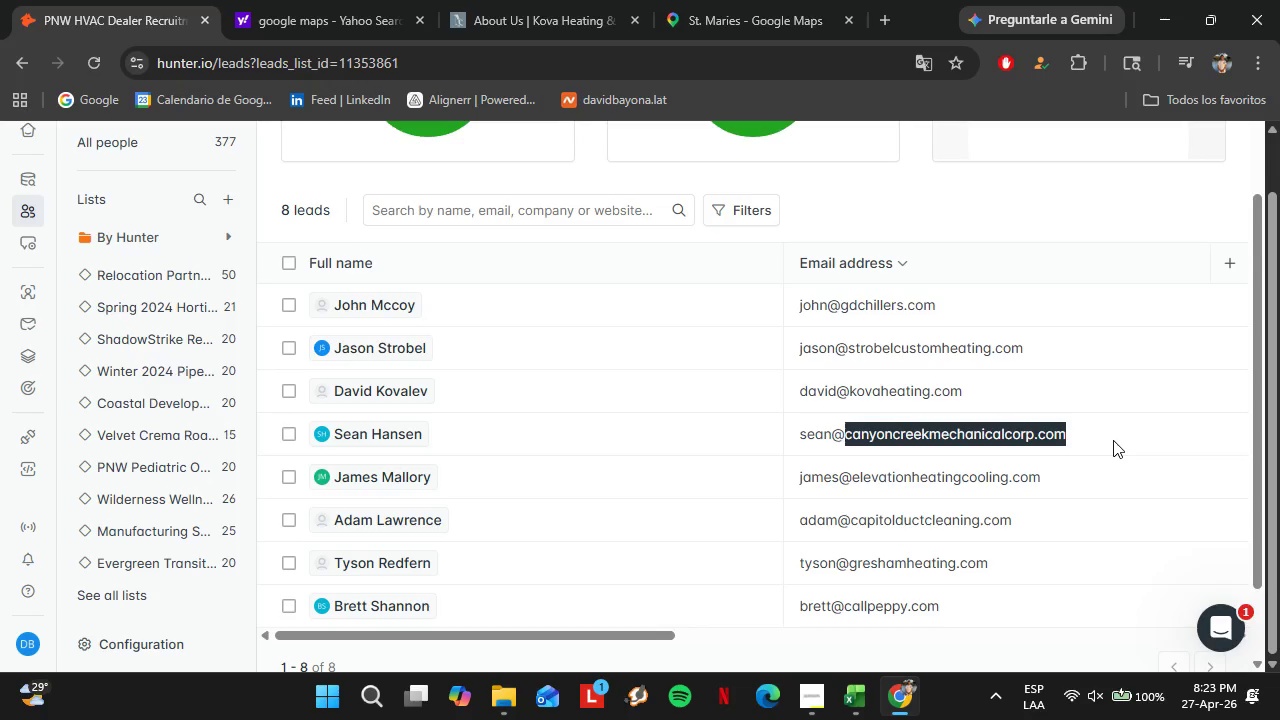 
key(C)
 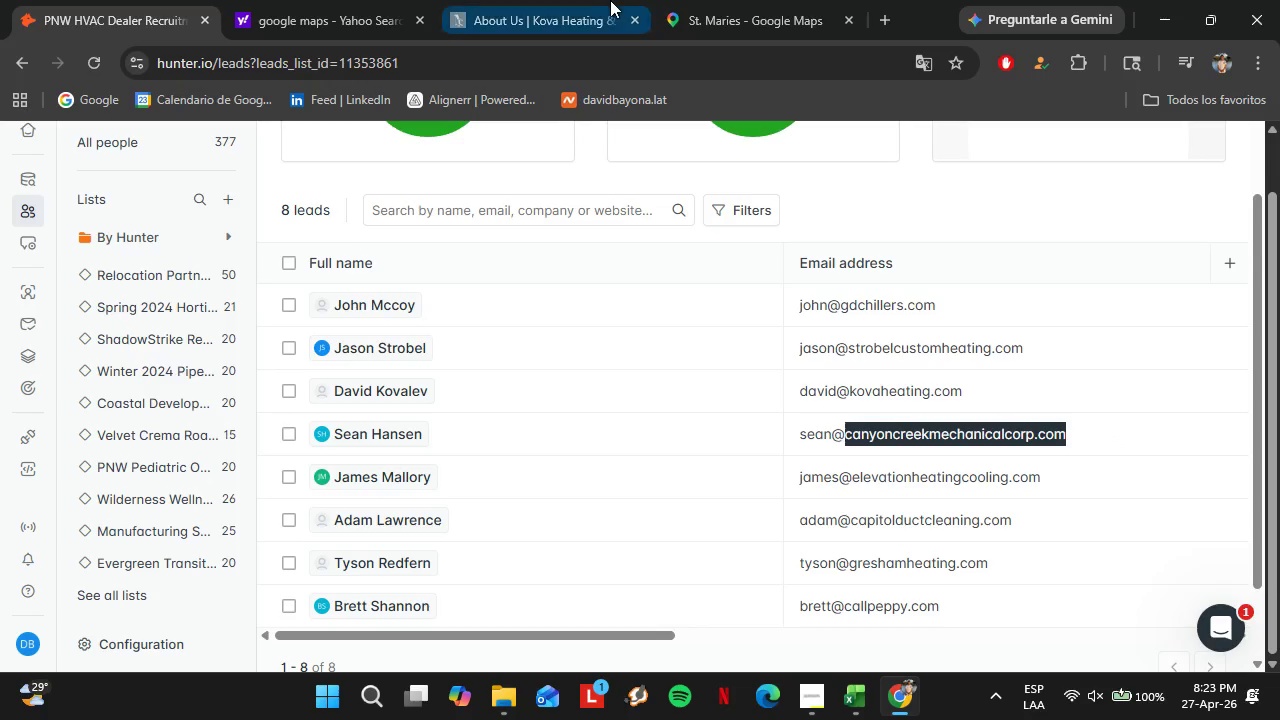 
left_click([603, 0])
 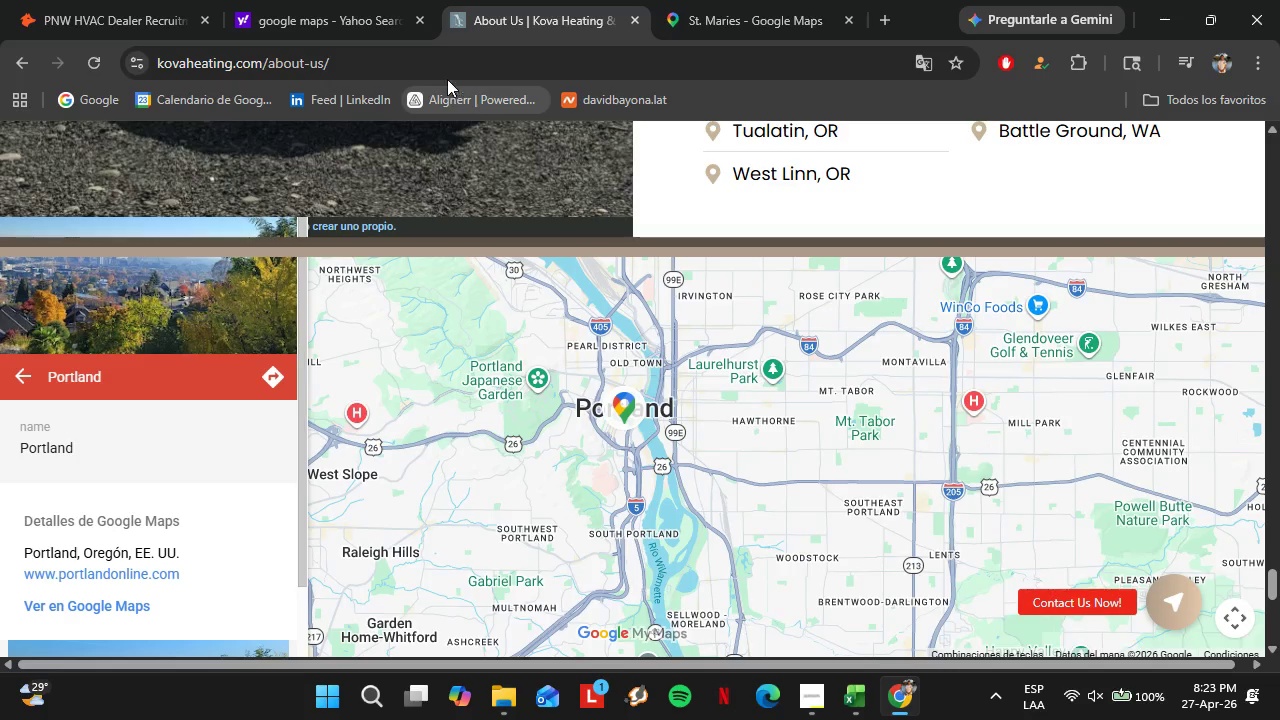 
left_click([439, 63])
 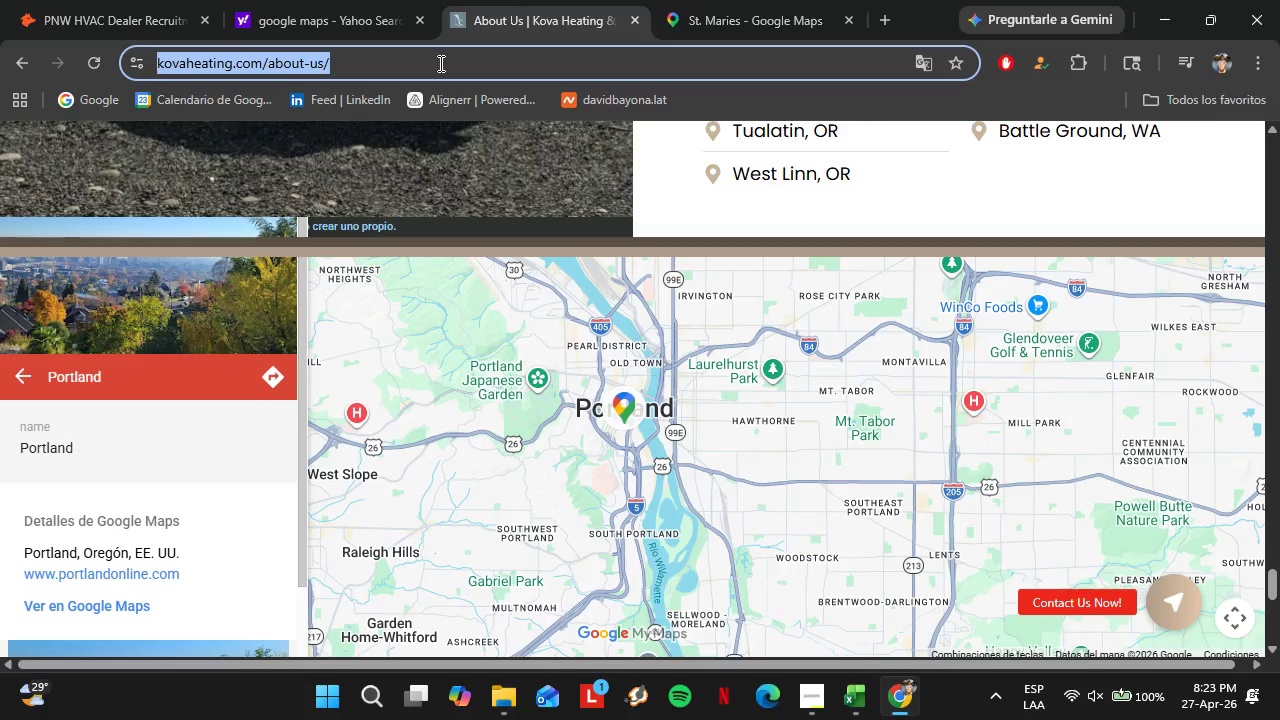 
key(Control+V)
 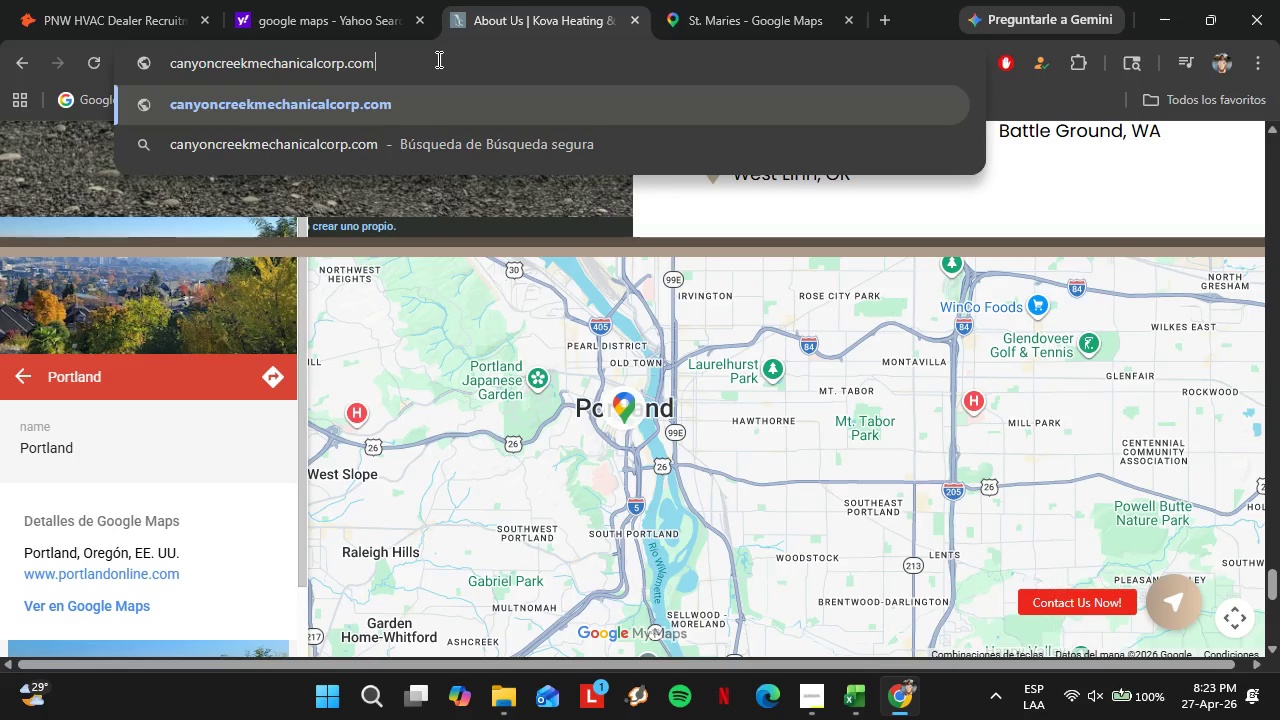 
key(Enter)
 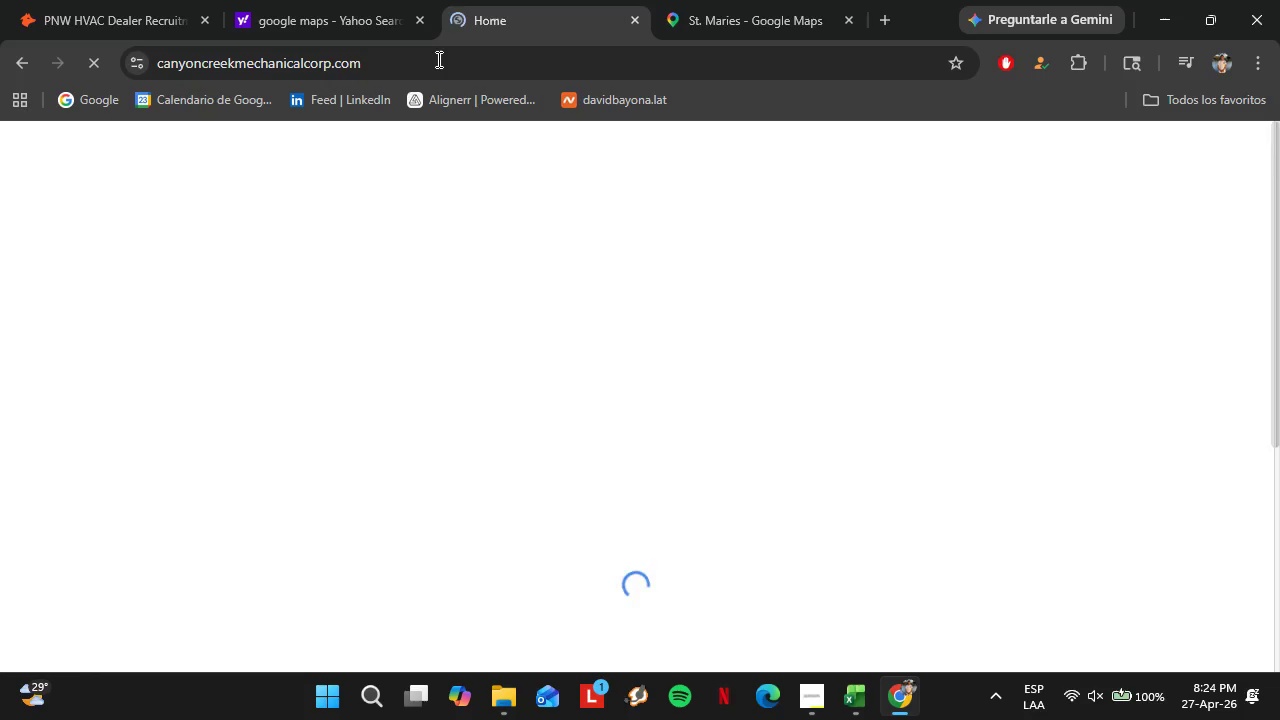 
wait(8.38)
 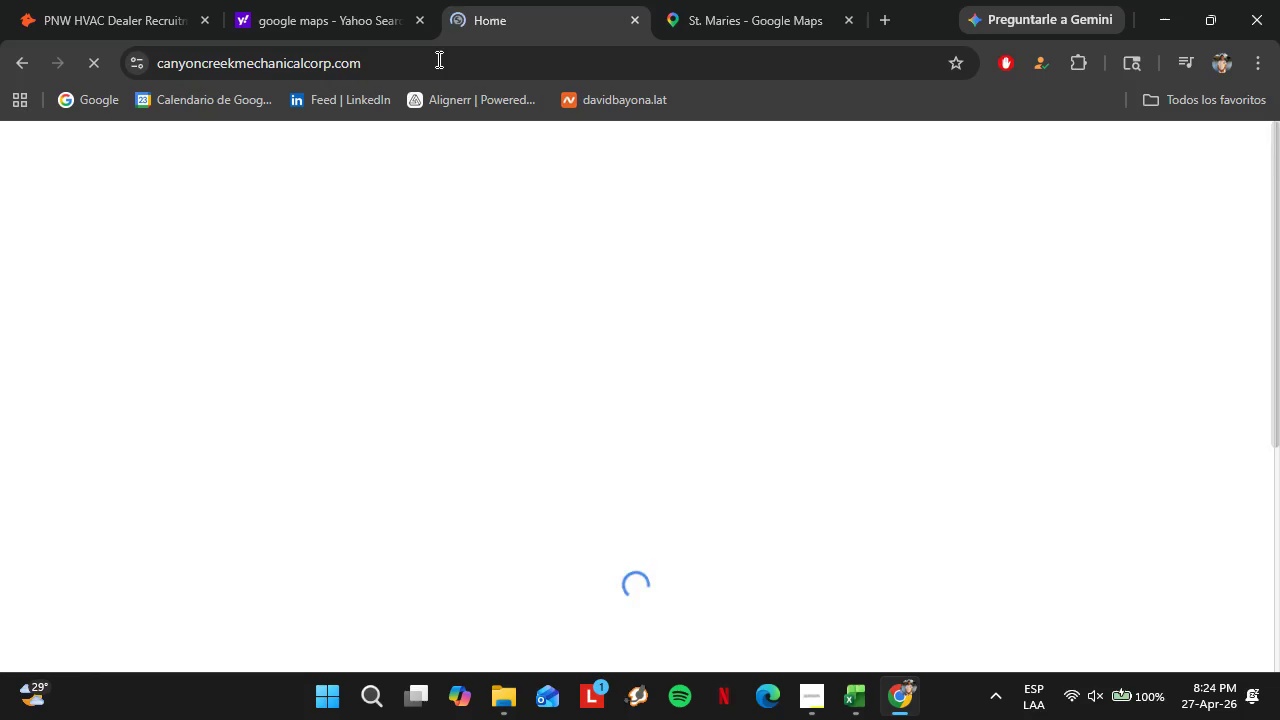 
scroll: coordinate [722, 389], scroll_direction: down, amount: 7.0
 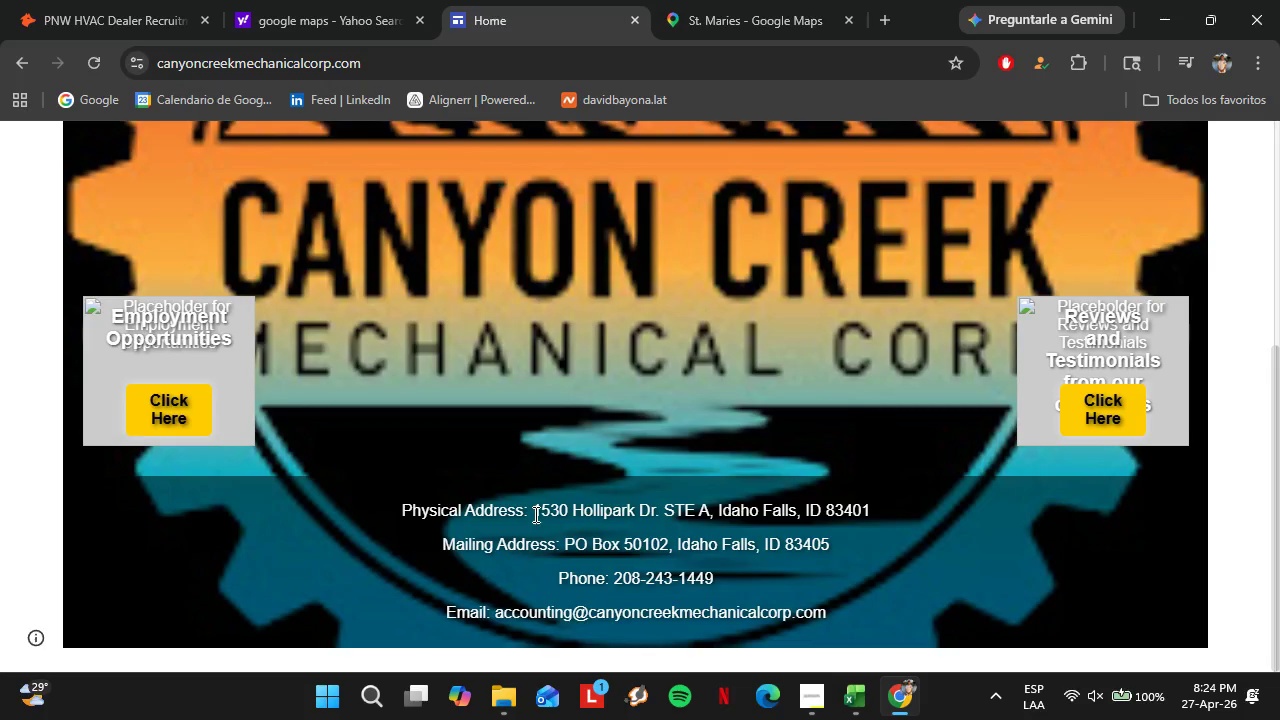 
scroll: coordinate [588, 331], scroll_direction: up, amount: 9.0
 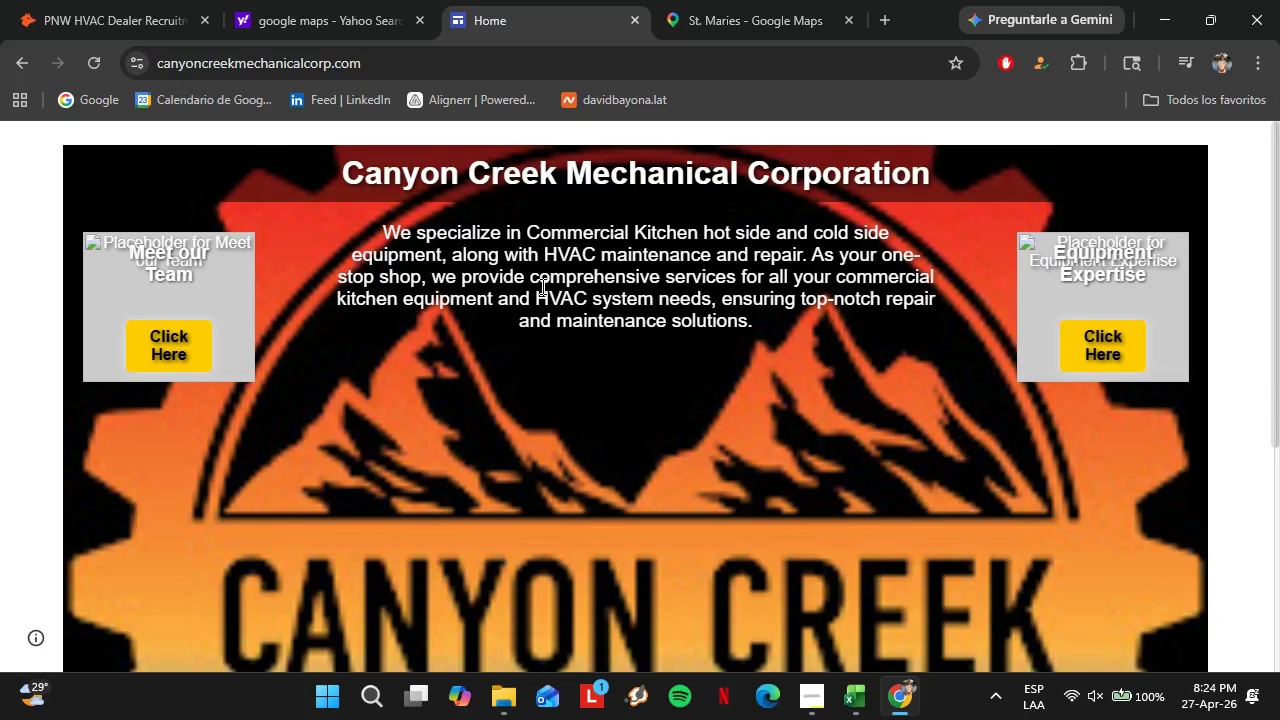 
scroll: coordinate [565, 364], scroll_direction: down, amount: 8.0
 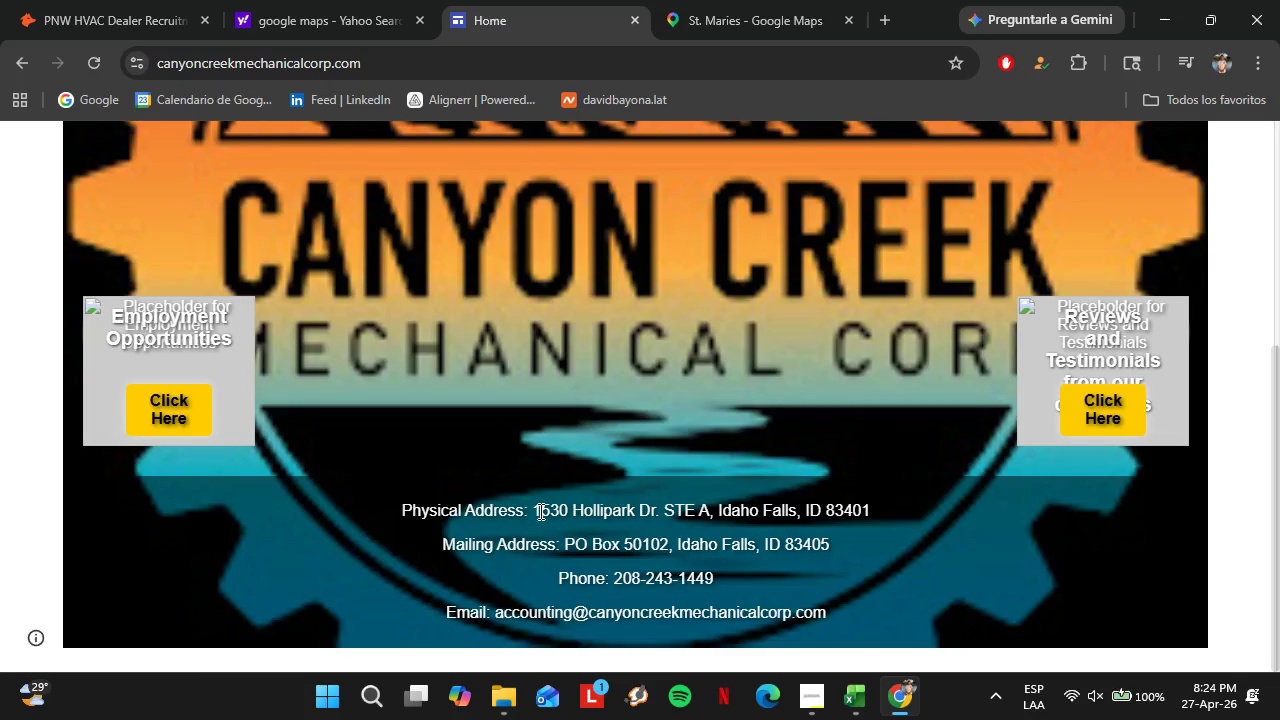 
left_click_drag(start_coordinate=[532, 510], to_coordinate=[794, 510])
 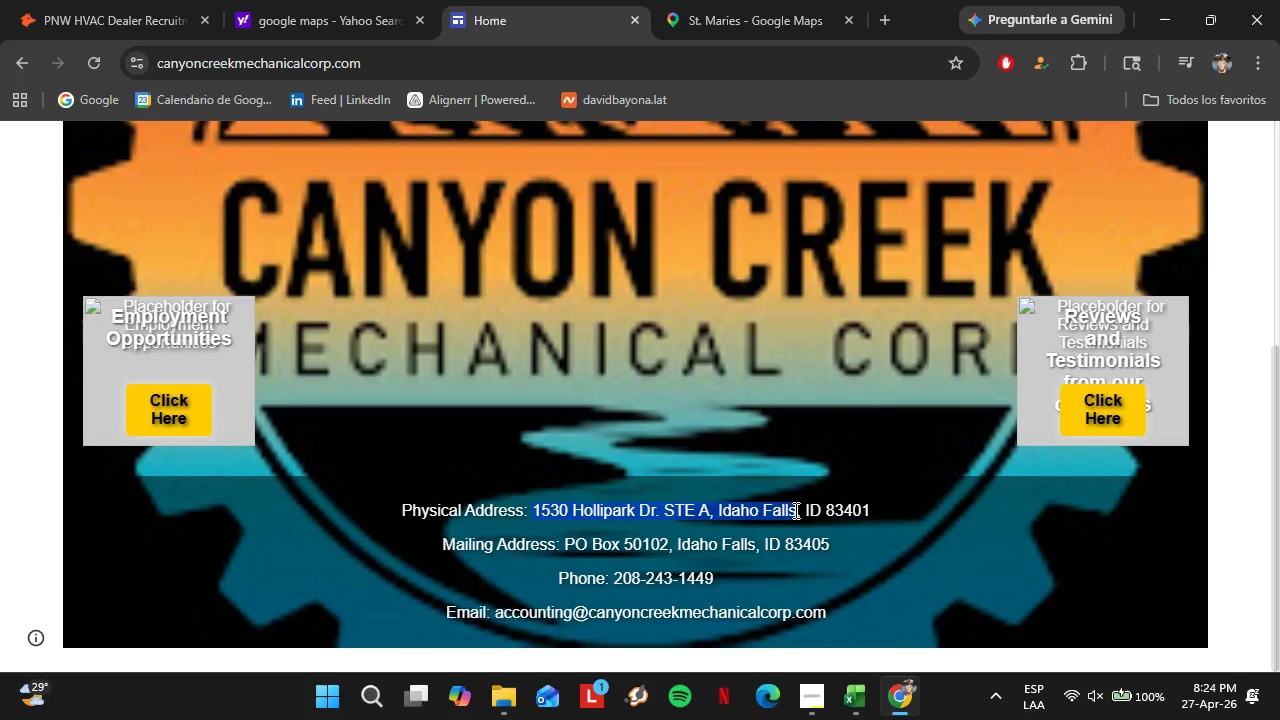 
key(Control+C)
 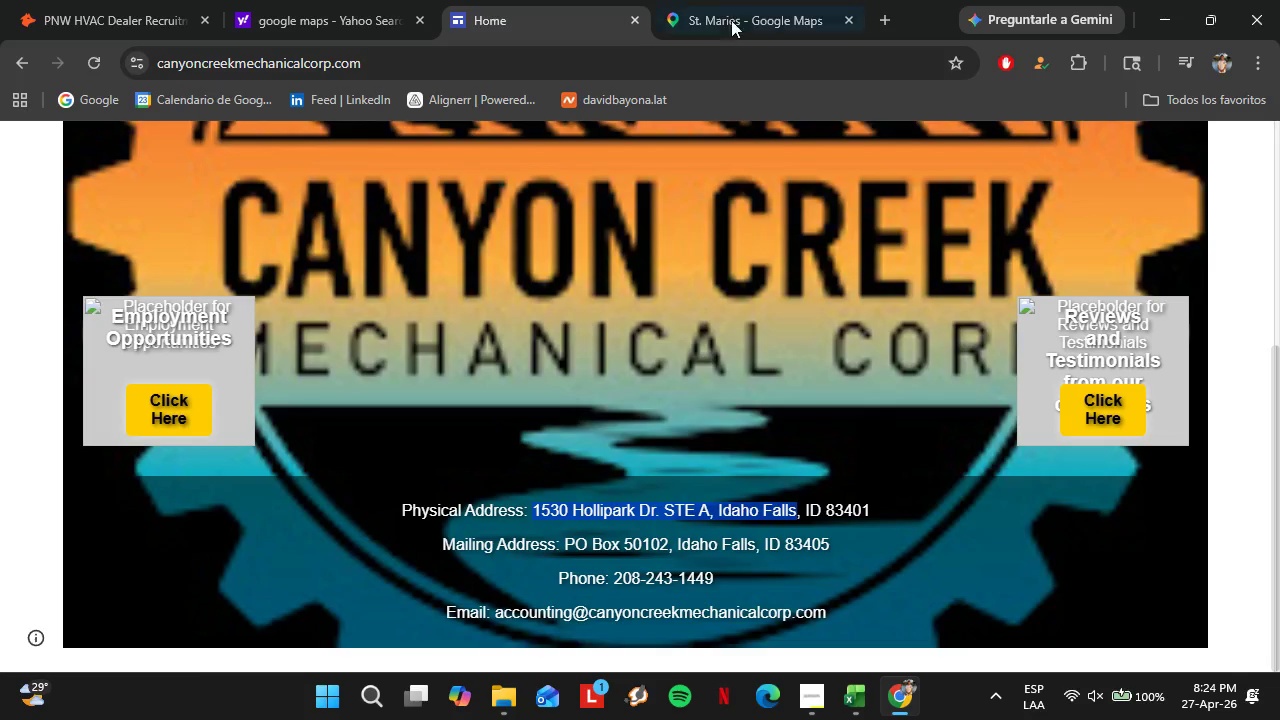 
left_click([733, 0])
 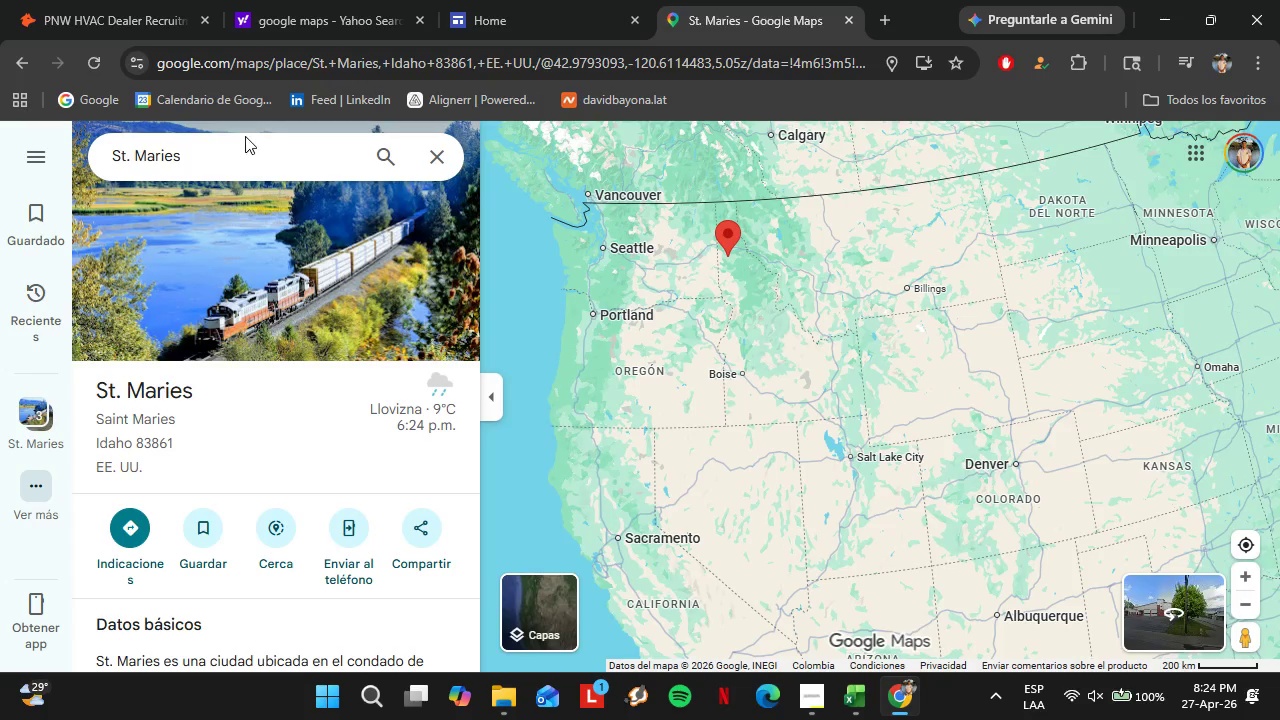 
double_click([252, 155])
 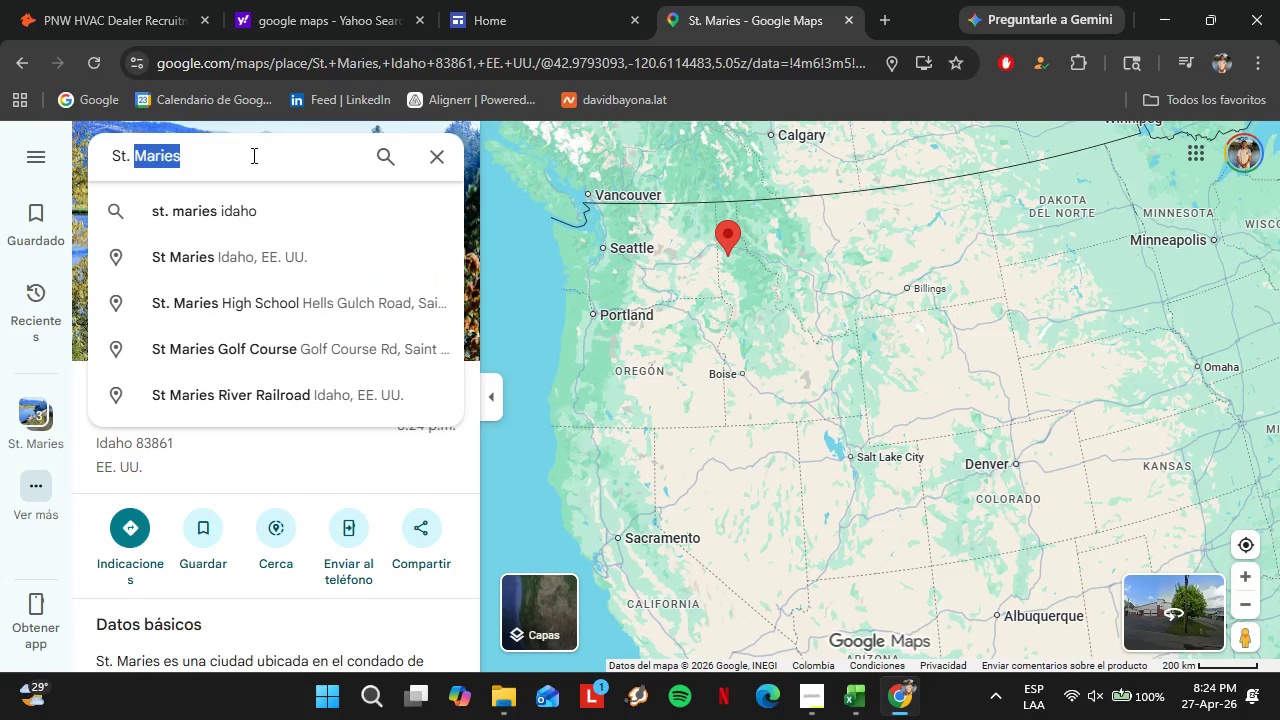 
triple_click([252, 154])
 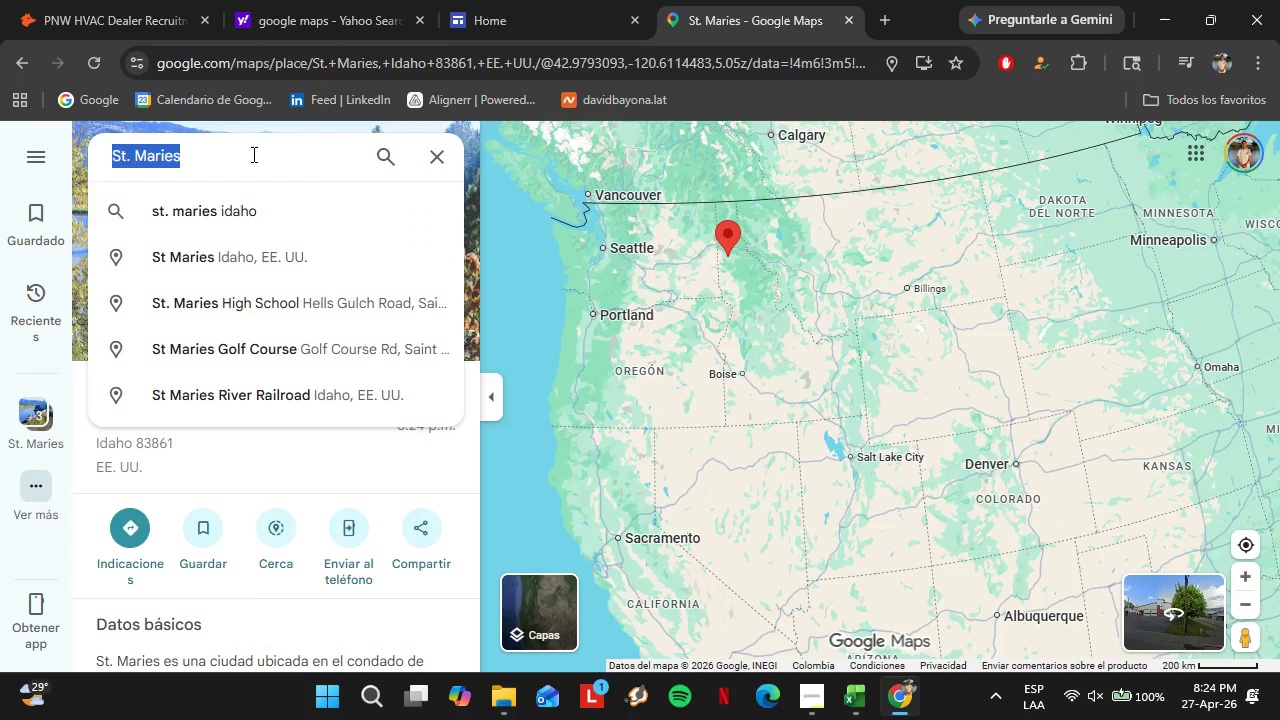 
triple_click([252, 154])
 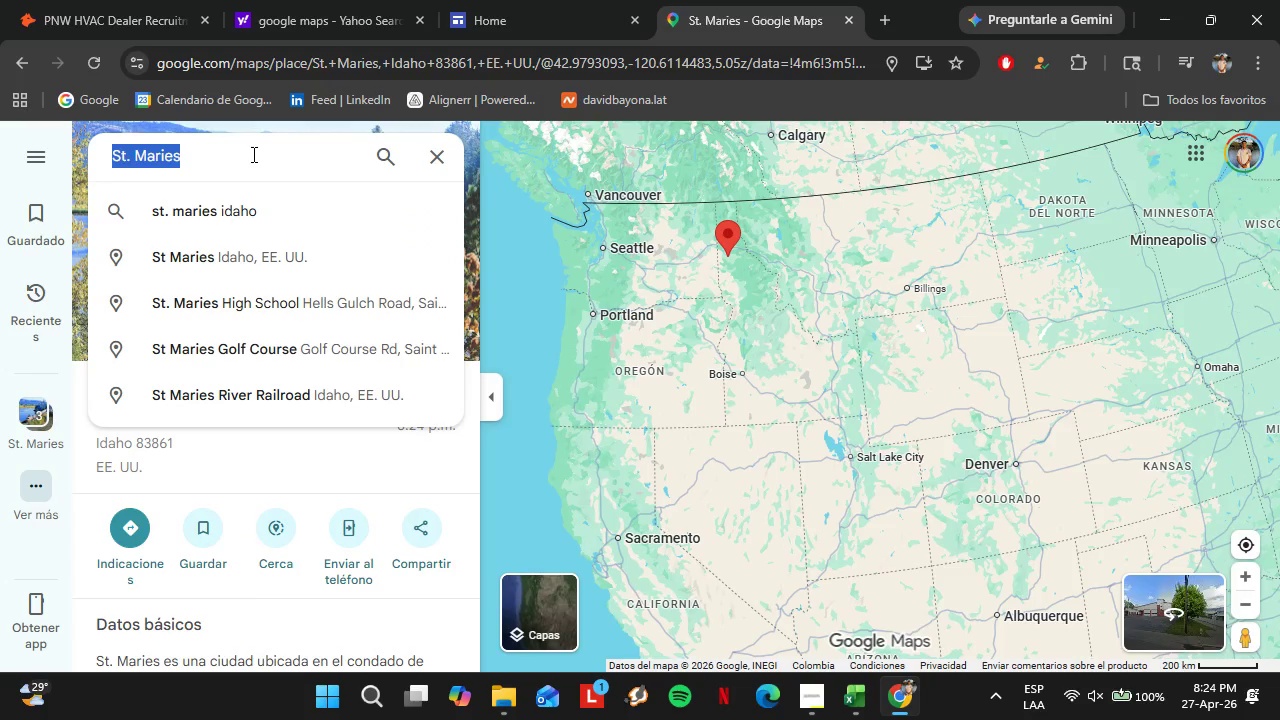 
key(Control+V)
 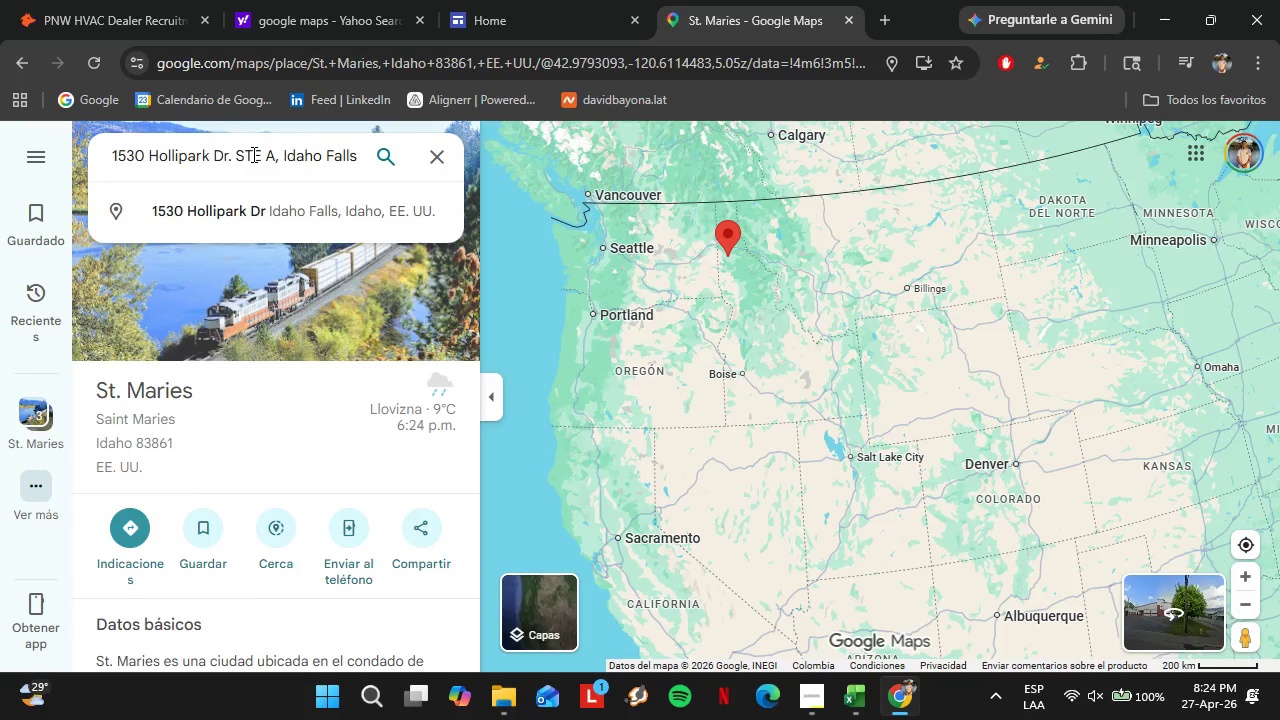 
key(Enter)
 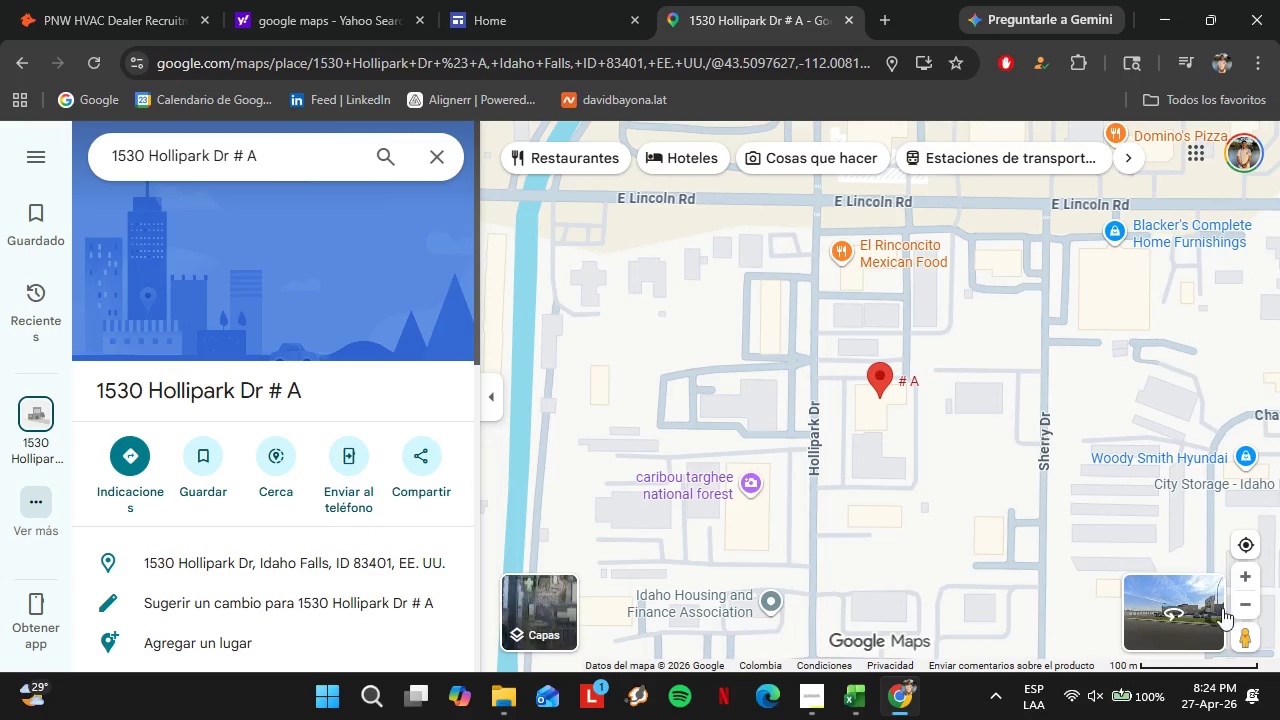 
double_click([1244, 611])
 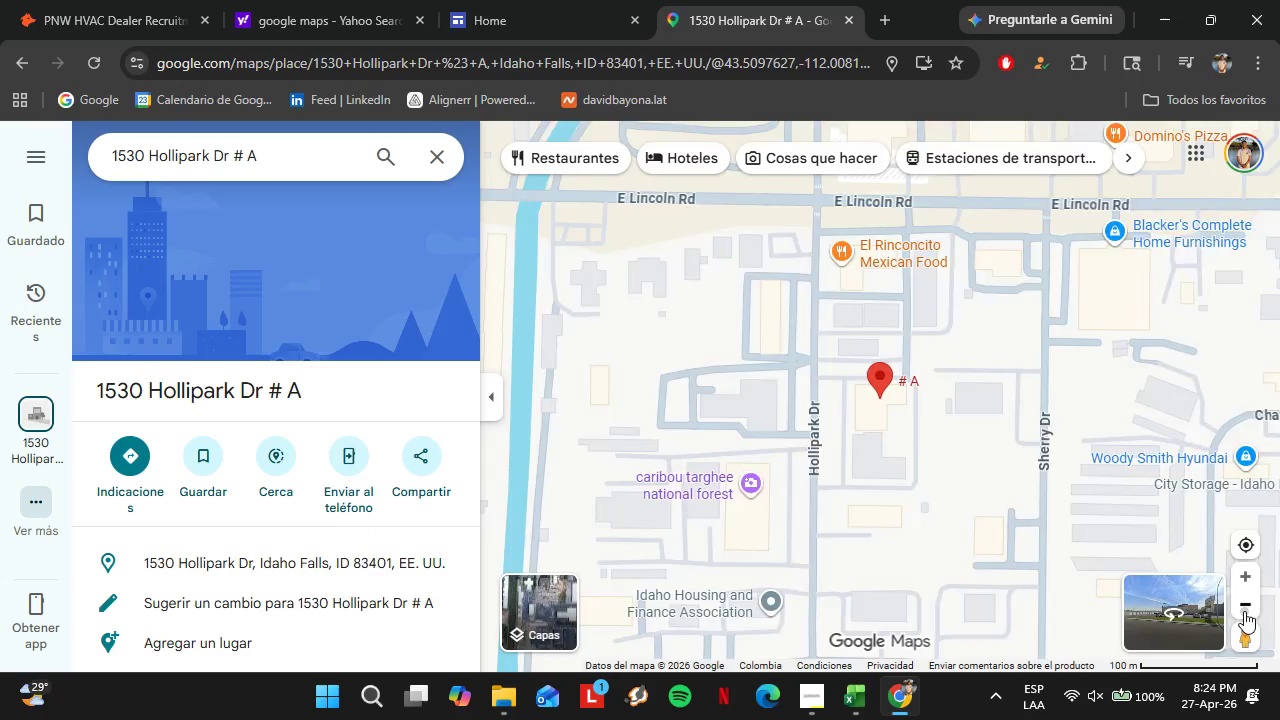 
triple_click([1244, 611])
 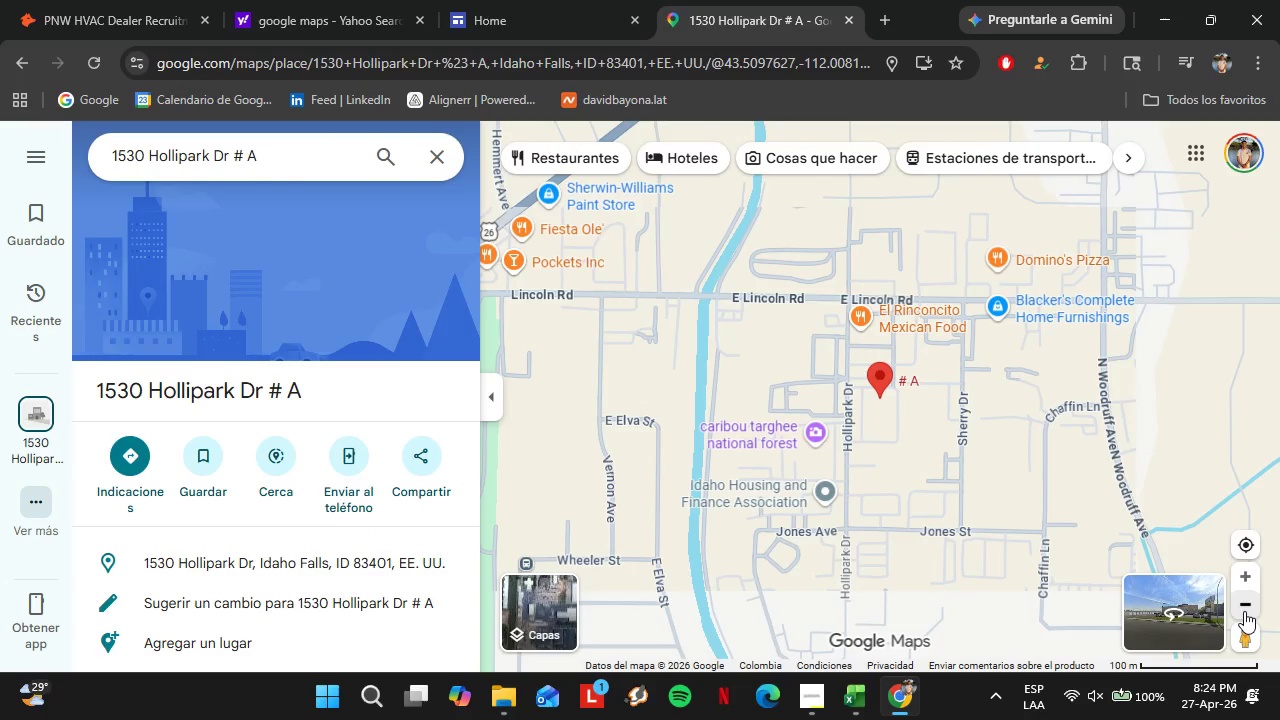 
triple_click([1244, 611])
 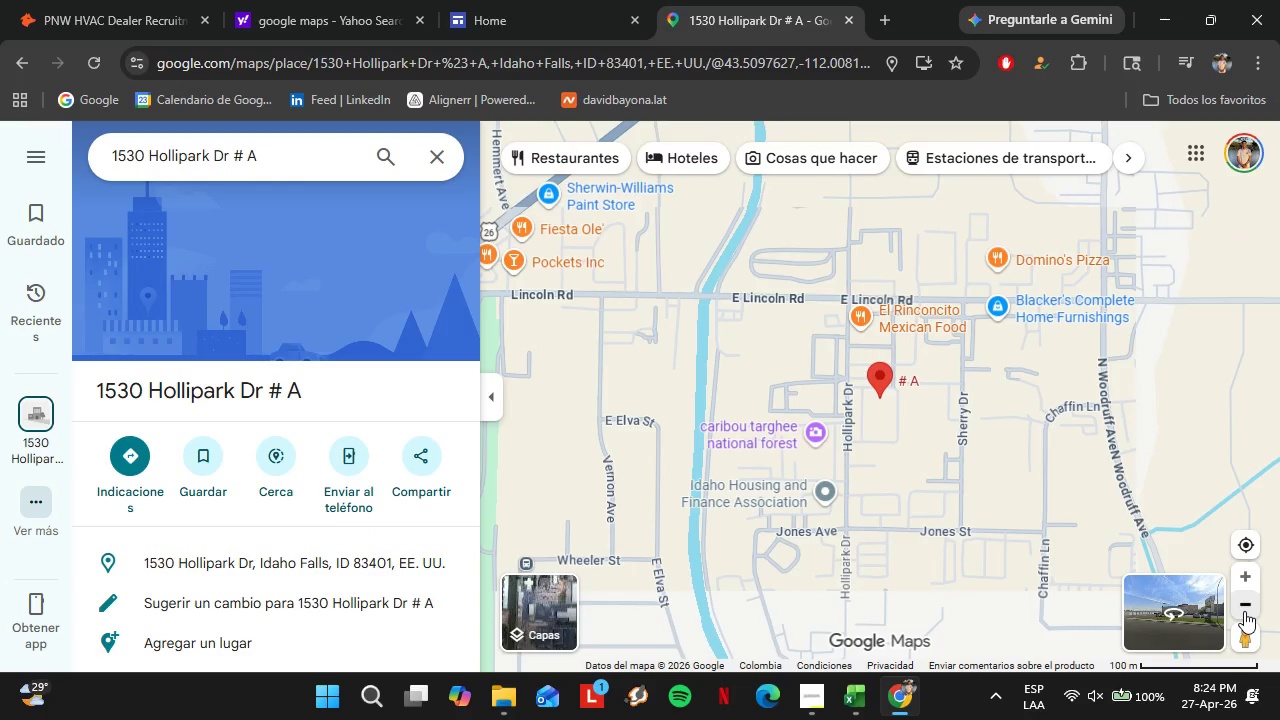 
triple_click([1244, 611])
 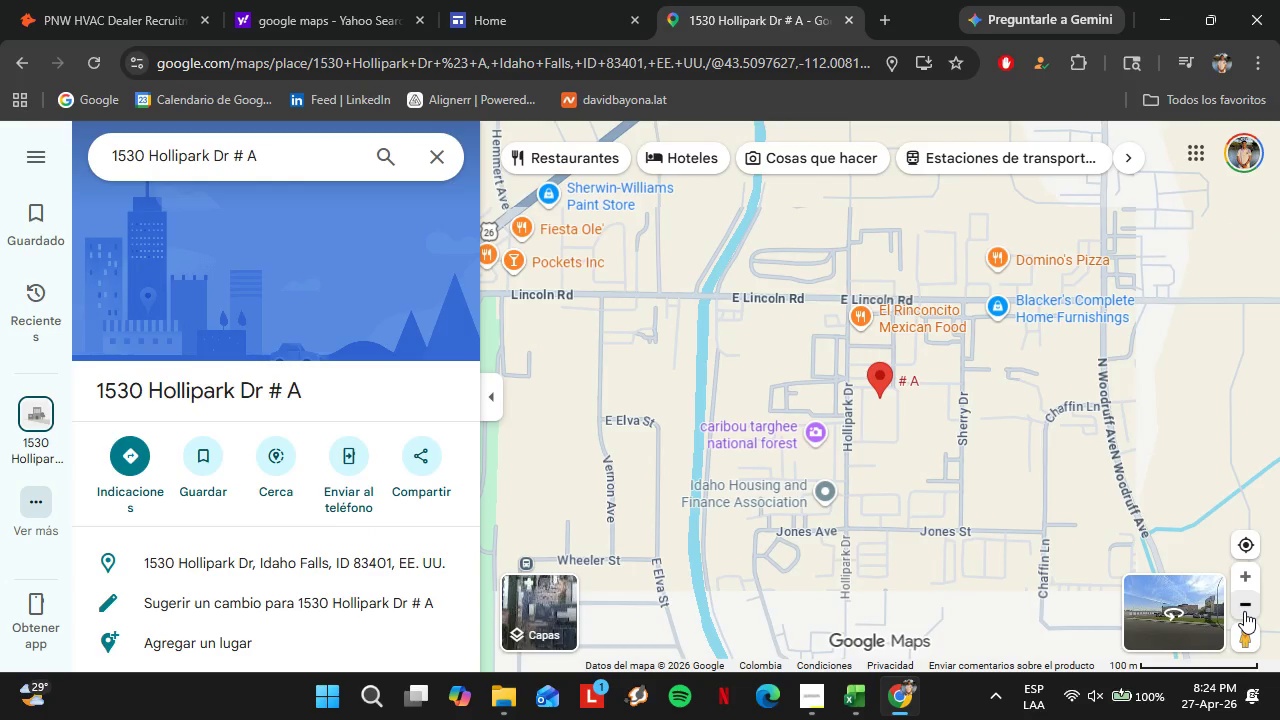 
triple_click([1244, 611])
 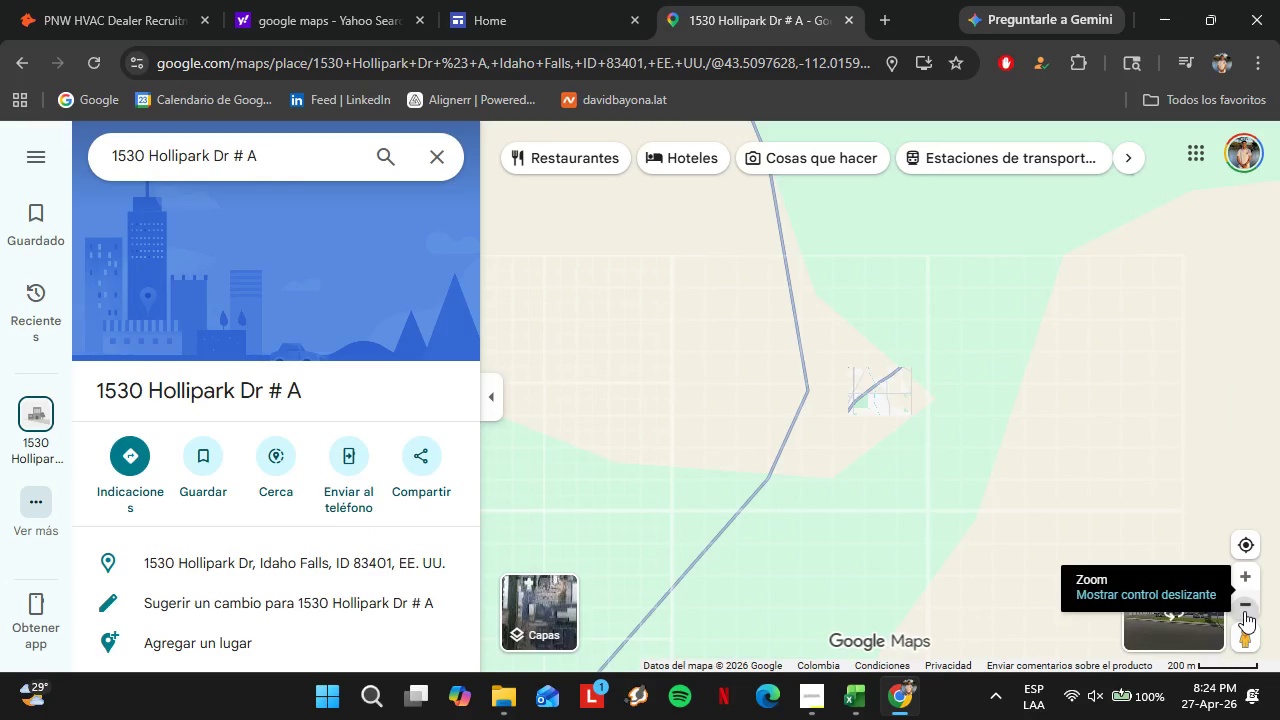 
triple_click([1244, 611])
 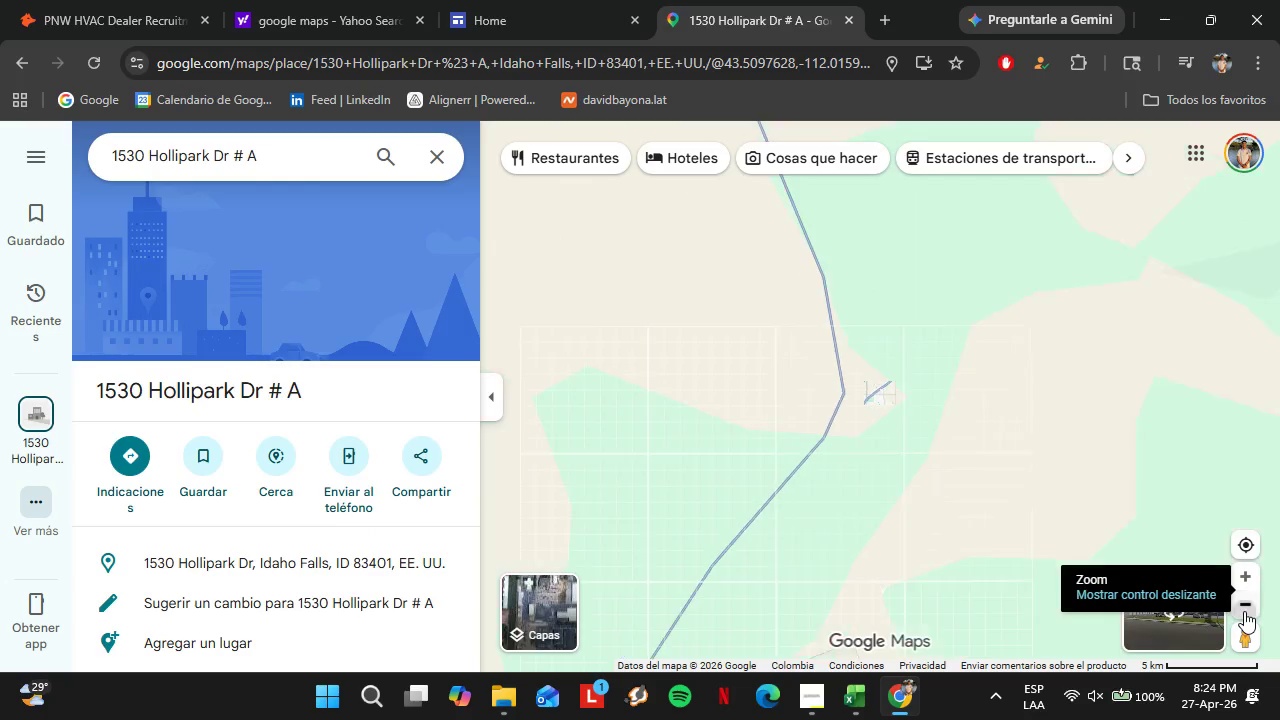 
triple_click([1244, 611])
 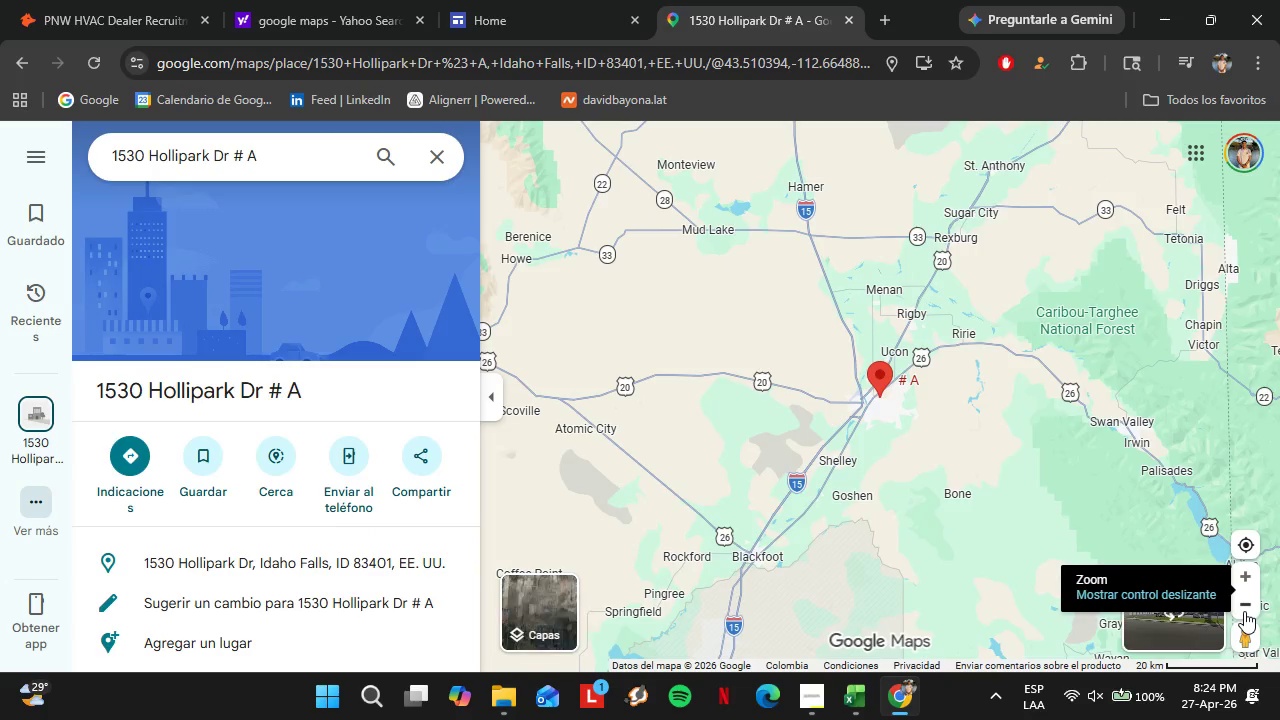 
double_click([1244, 611])
 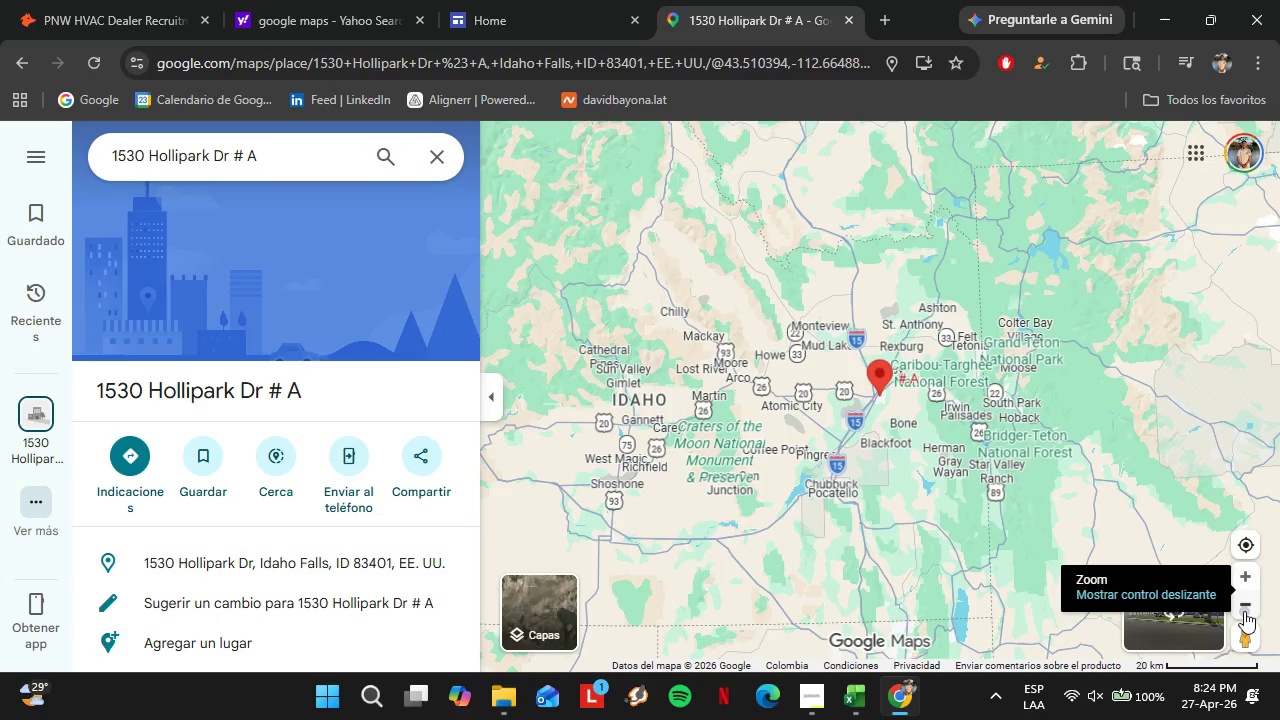 
triple_click([1244, 611])
 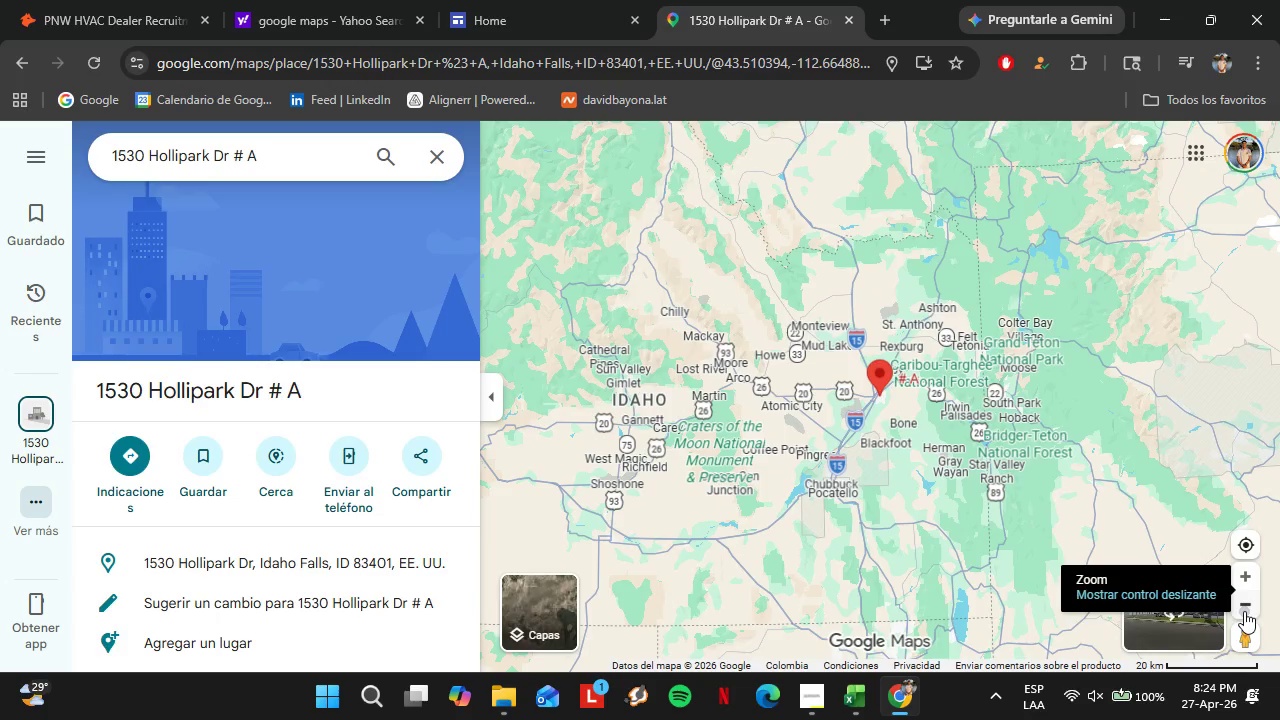 
triple_click([1244, 611])
 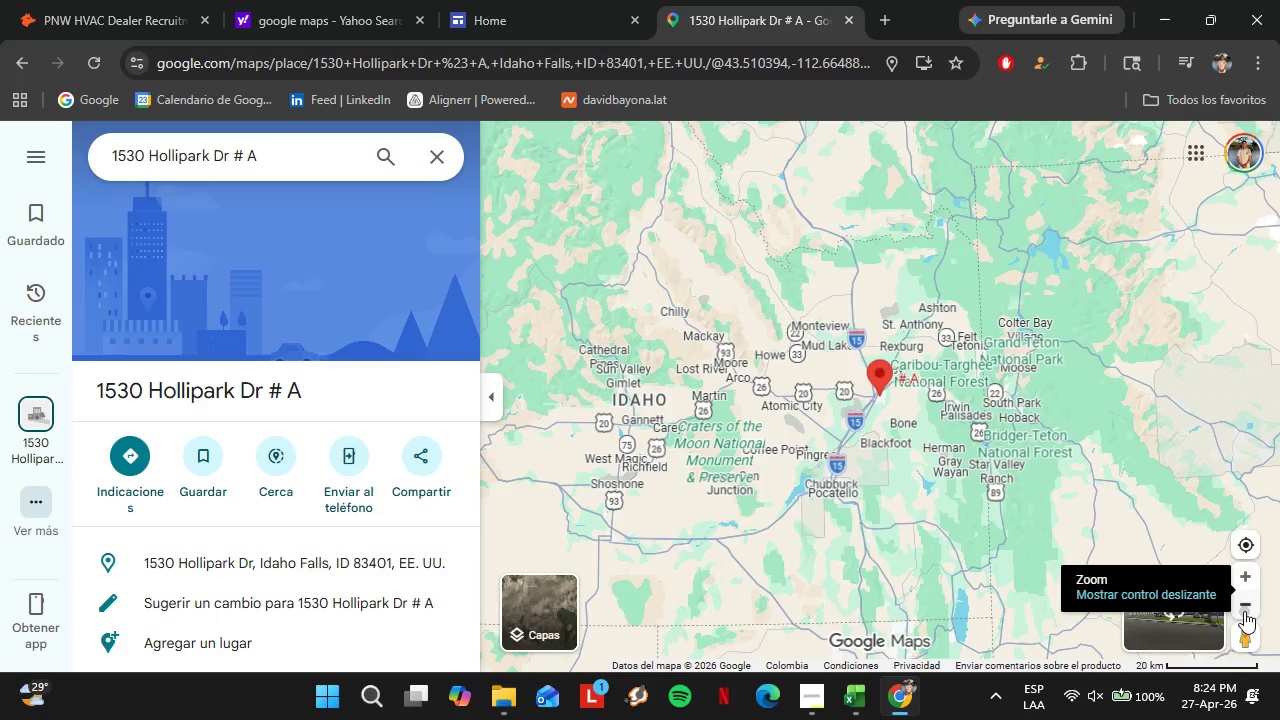 
triple_click([1244, 611])
 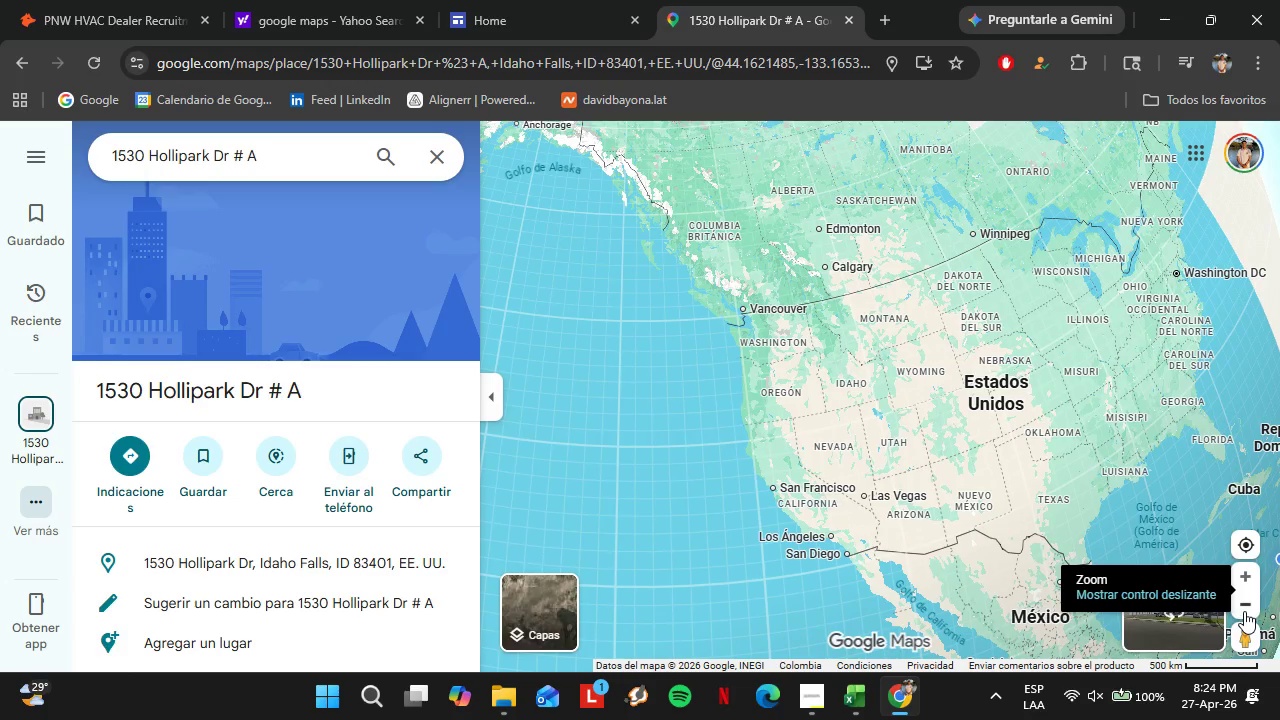 
left_click([1246, 581])
 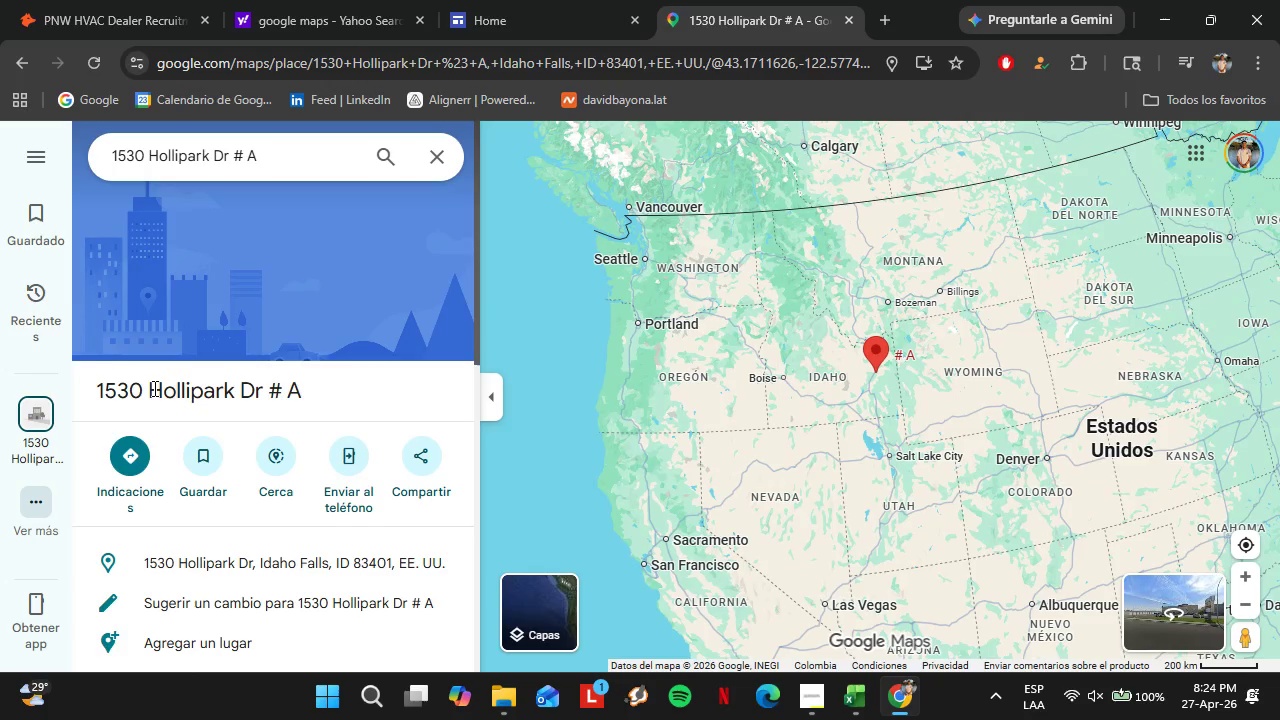 
left_click_drag(start_coordinate=[149, 388], to_coordinate=[260, 394])
 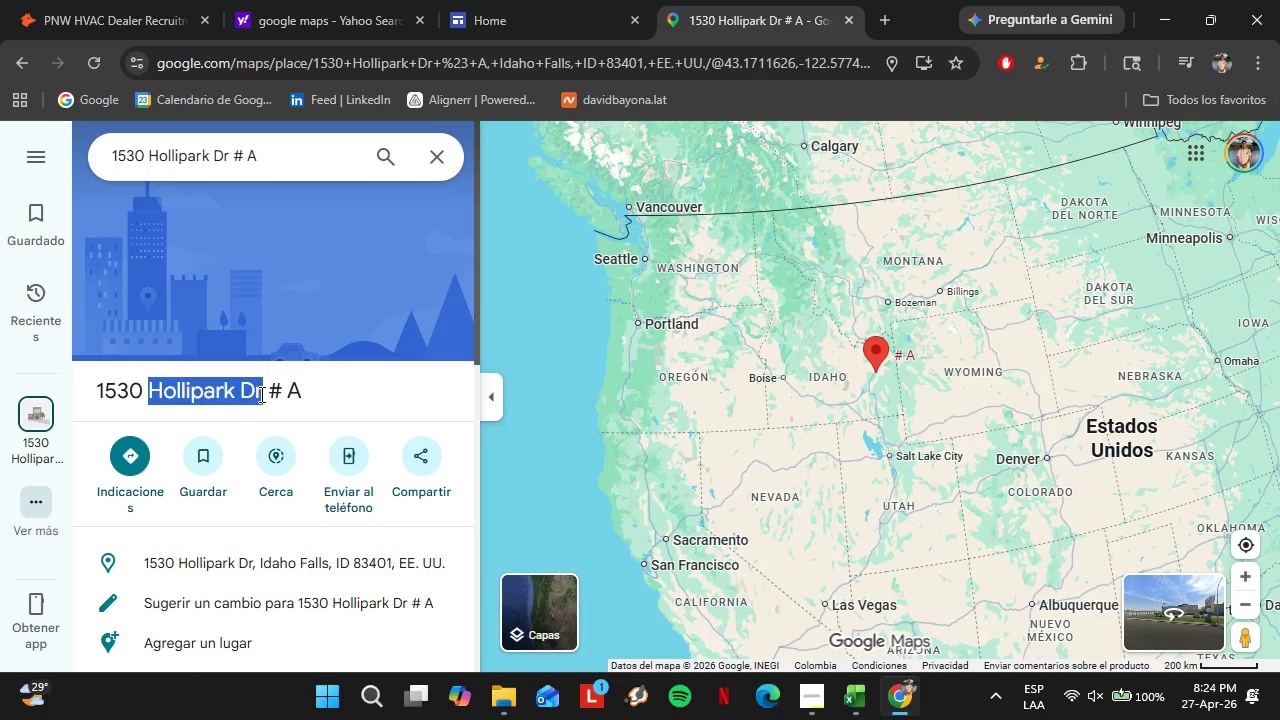 
key(Control+C)
 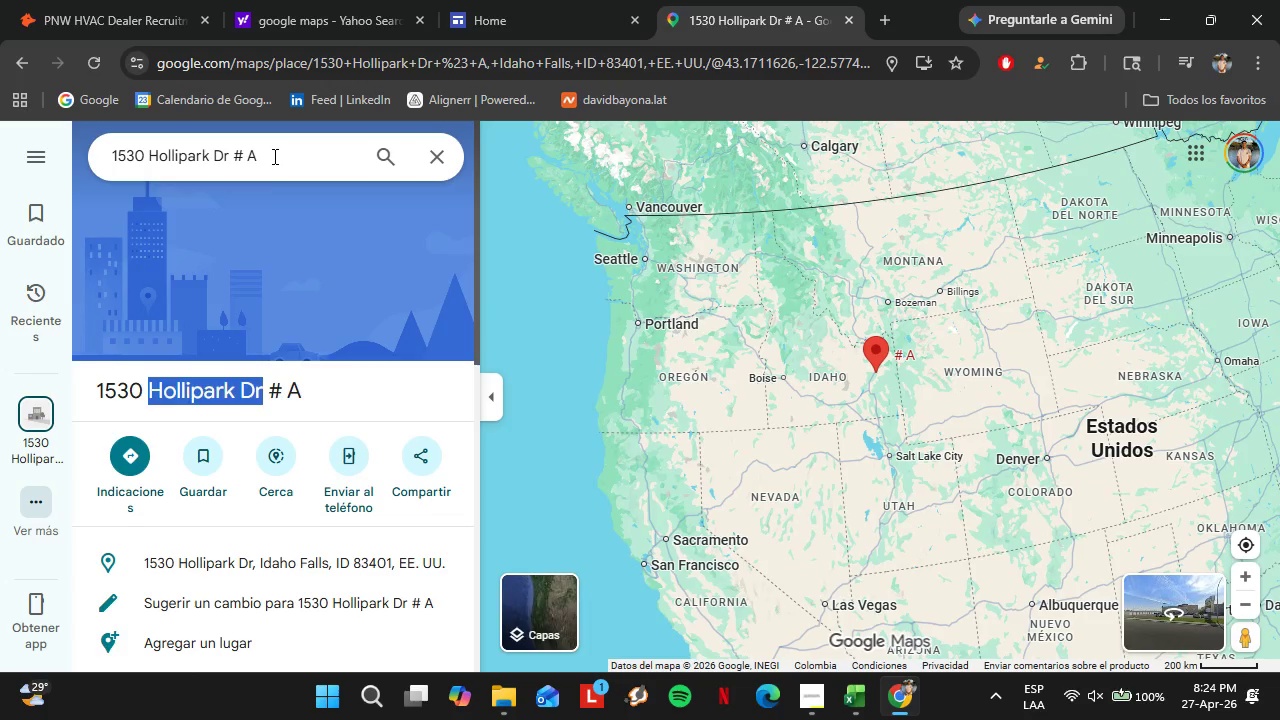 
left_click_drag(start_coordinate=[273, 155], to_coordinate=[80, 161])
 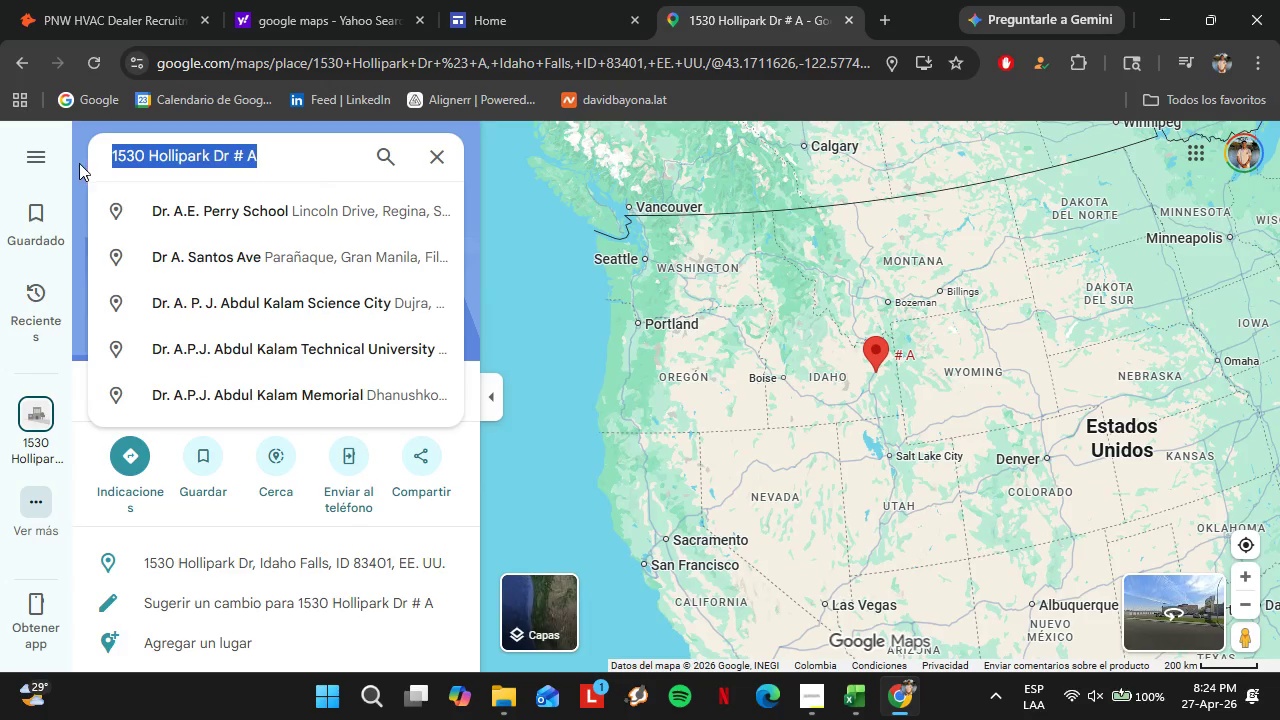 
key(Control+V)
 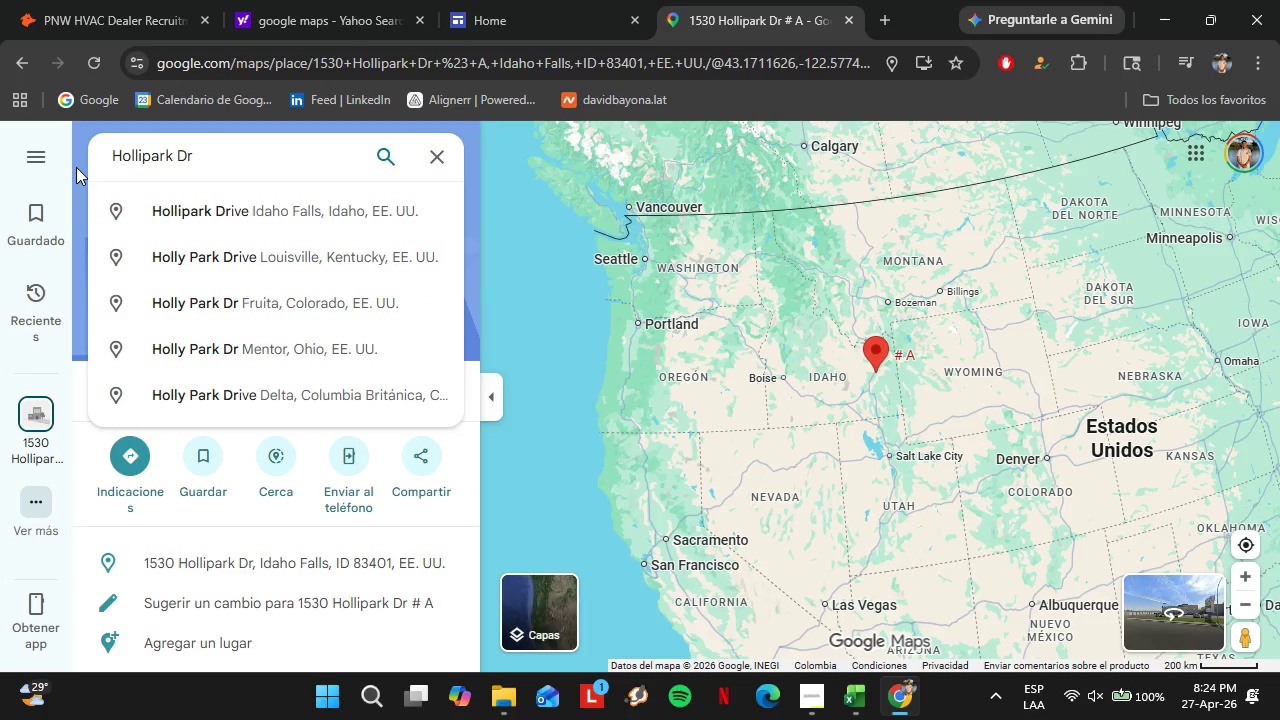 
key(Enter)
 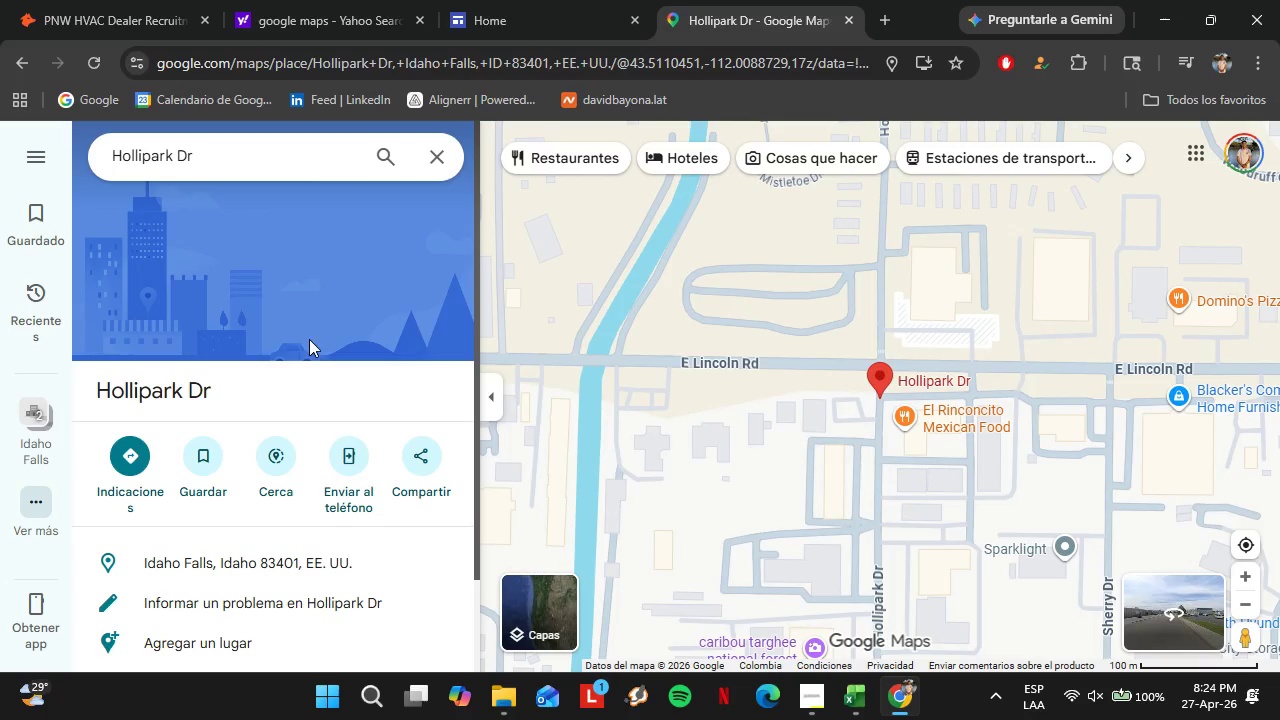 
scroll: coordinate [310, 346], scroll_direction: down, amount: 1.0
 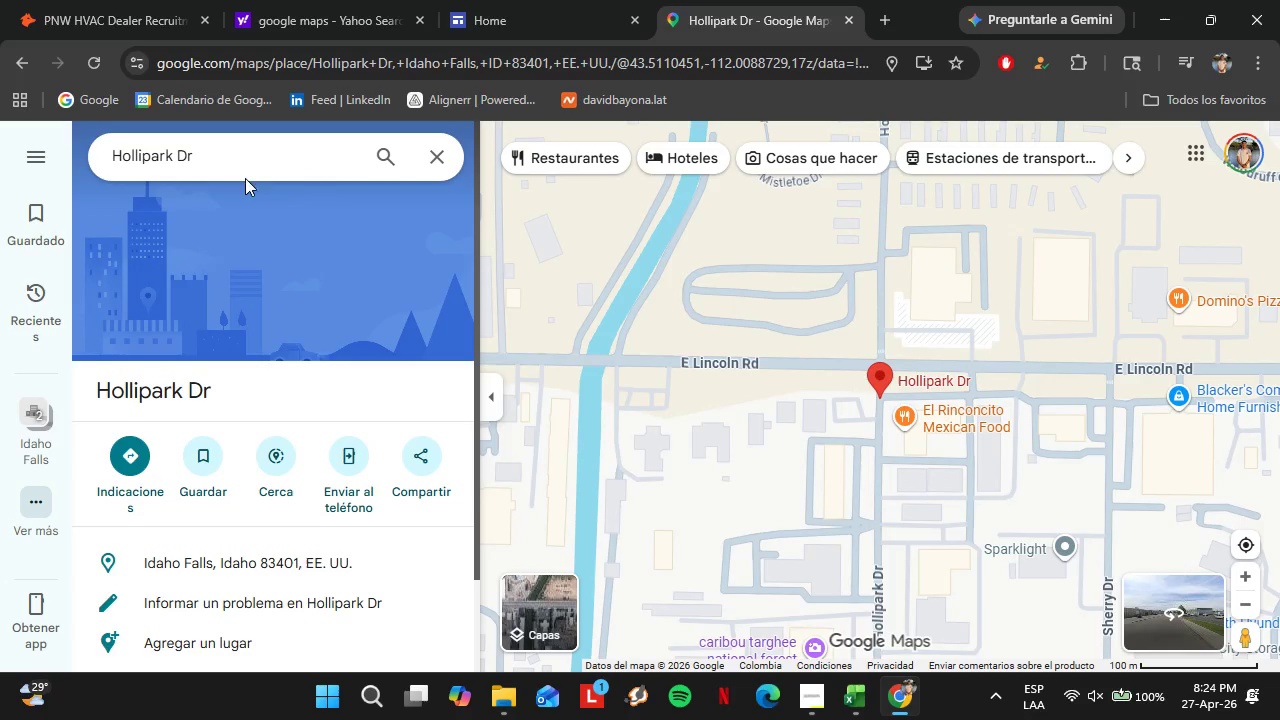 
left_click([493, 0])
 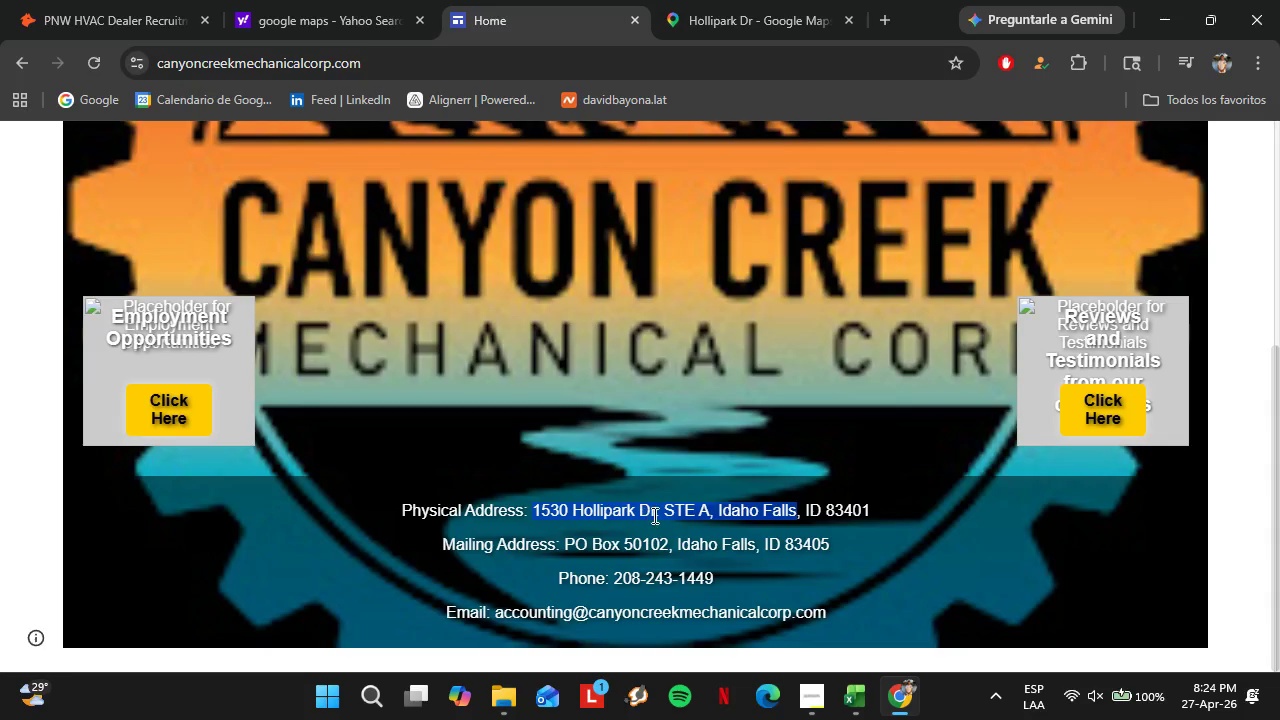 
left_click([668, 512])
 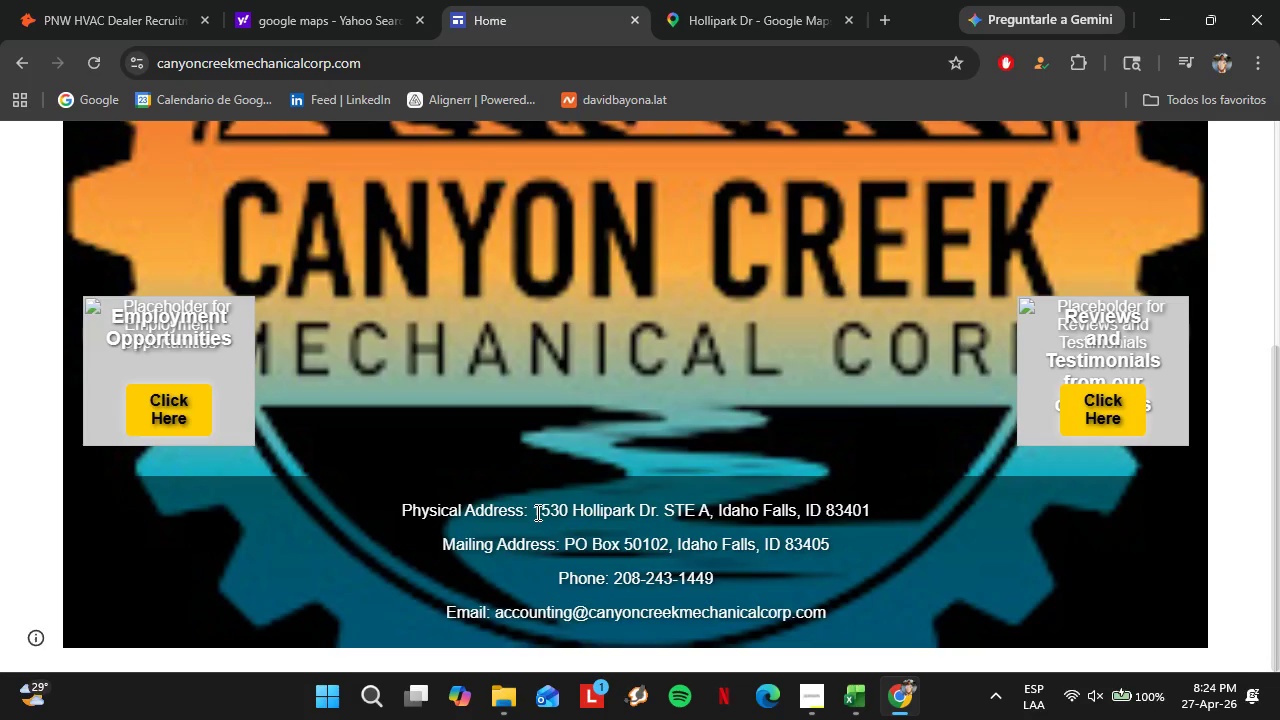 
left_click_drag(start_coordinate=[534, 511], to_coordinate=[710, 508])
 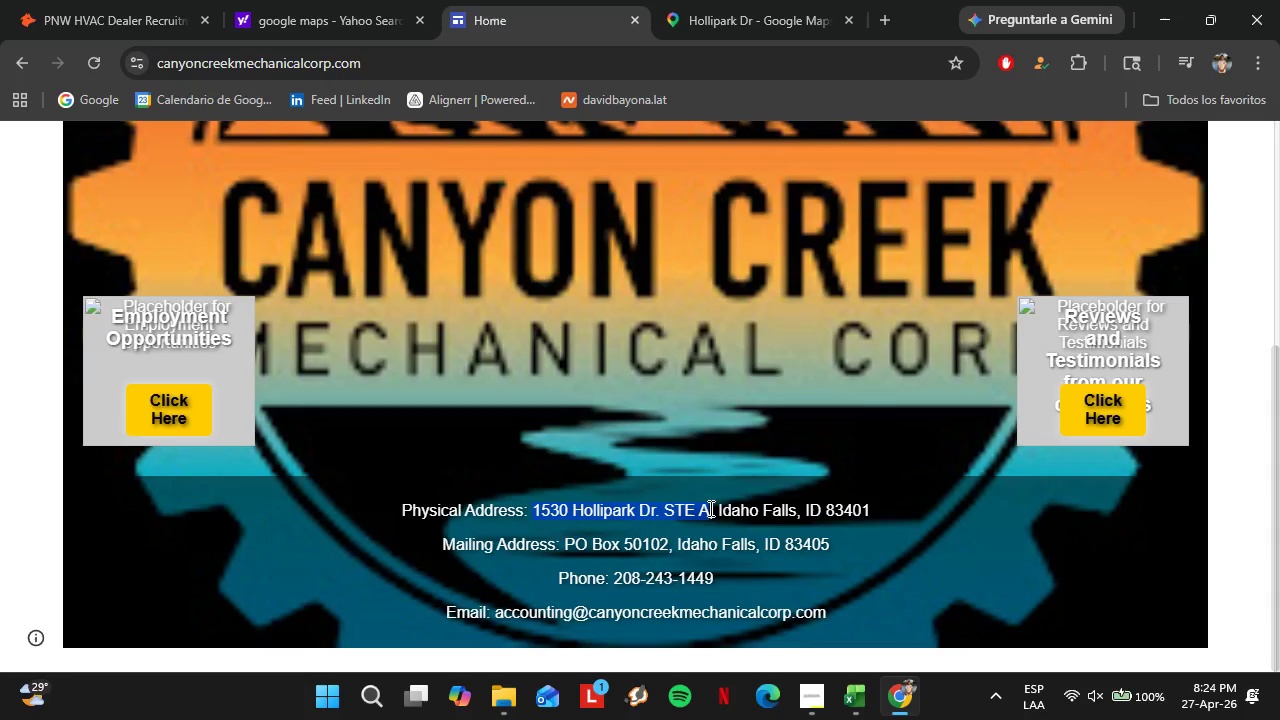 
key(Control+C)
 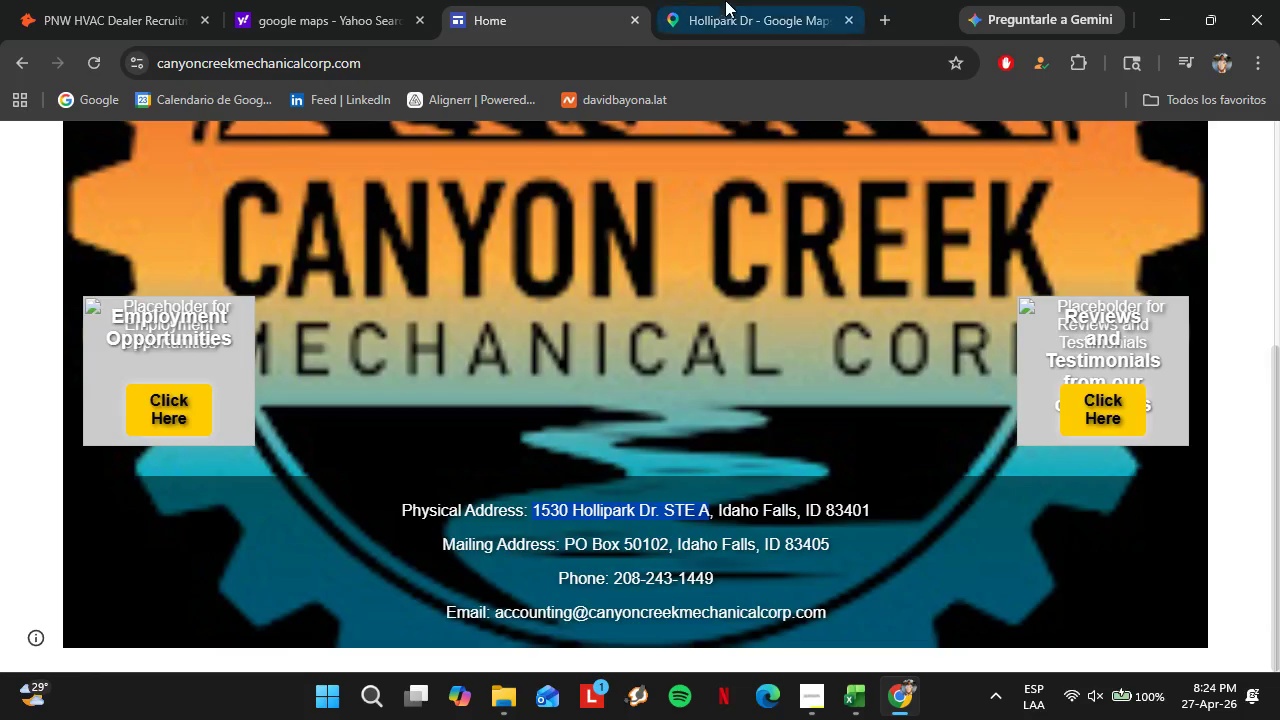 
left_click([737, 0])
 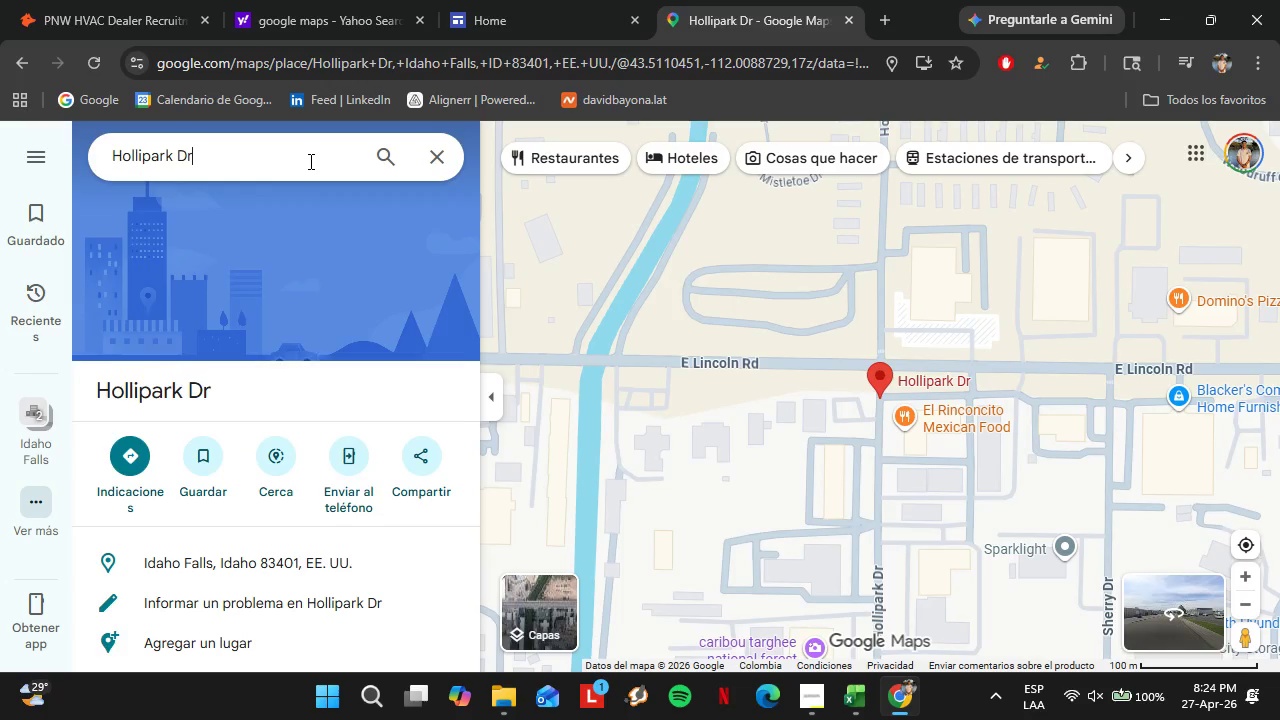 
double_click([309, 161])
 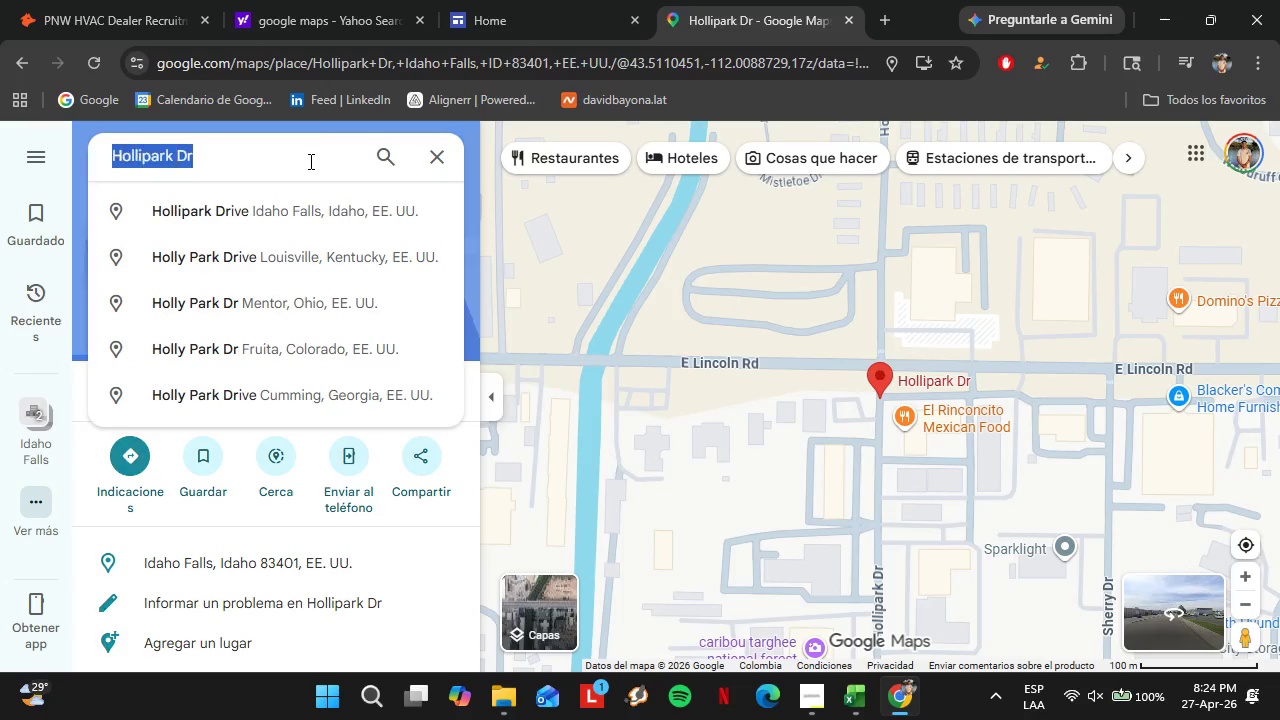 
triple_click([309, 161])
 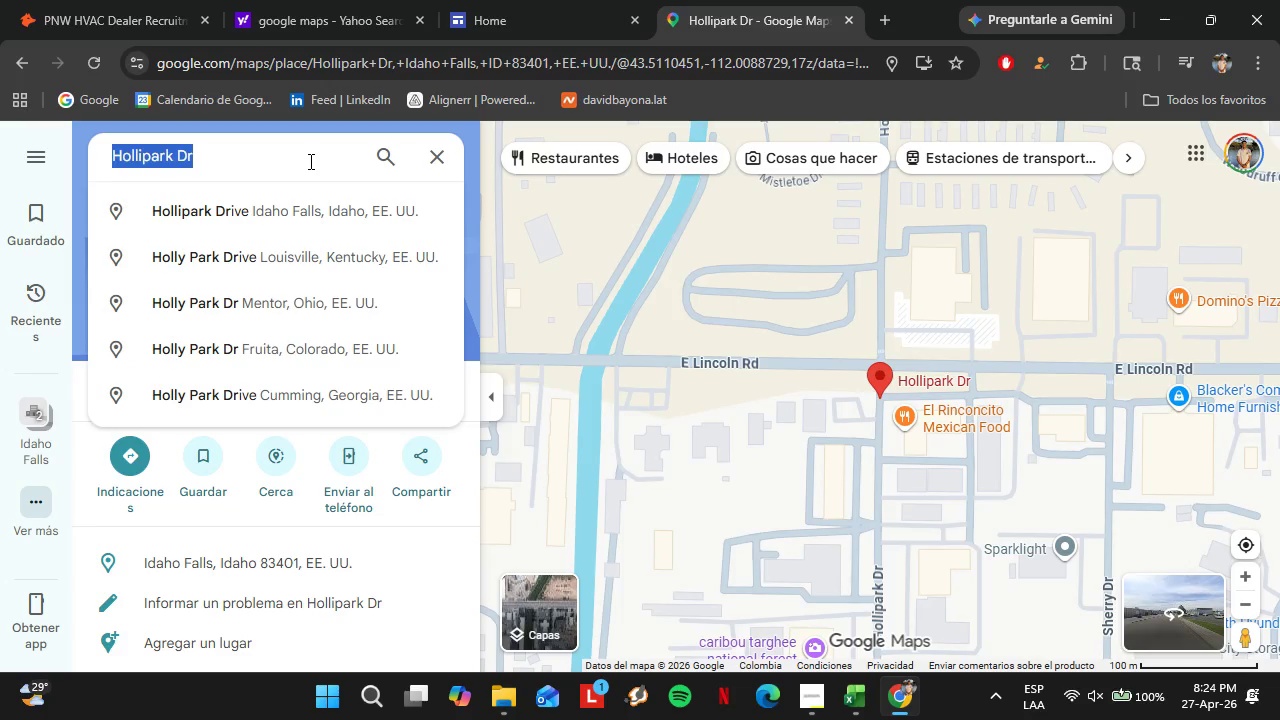 
key(Control+V)
 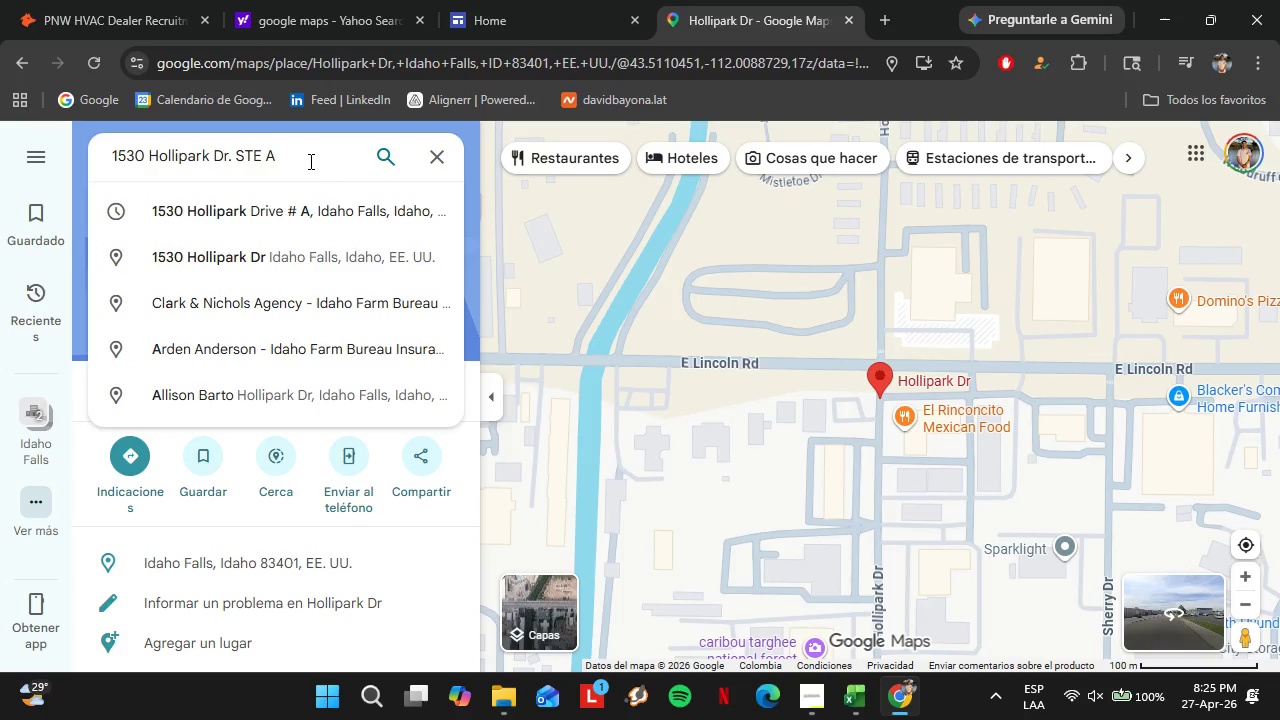 
key(Enter)
 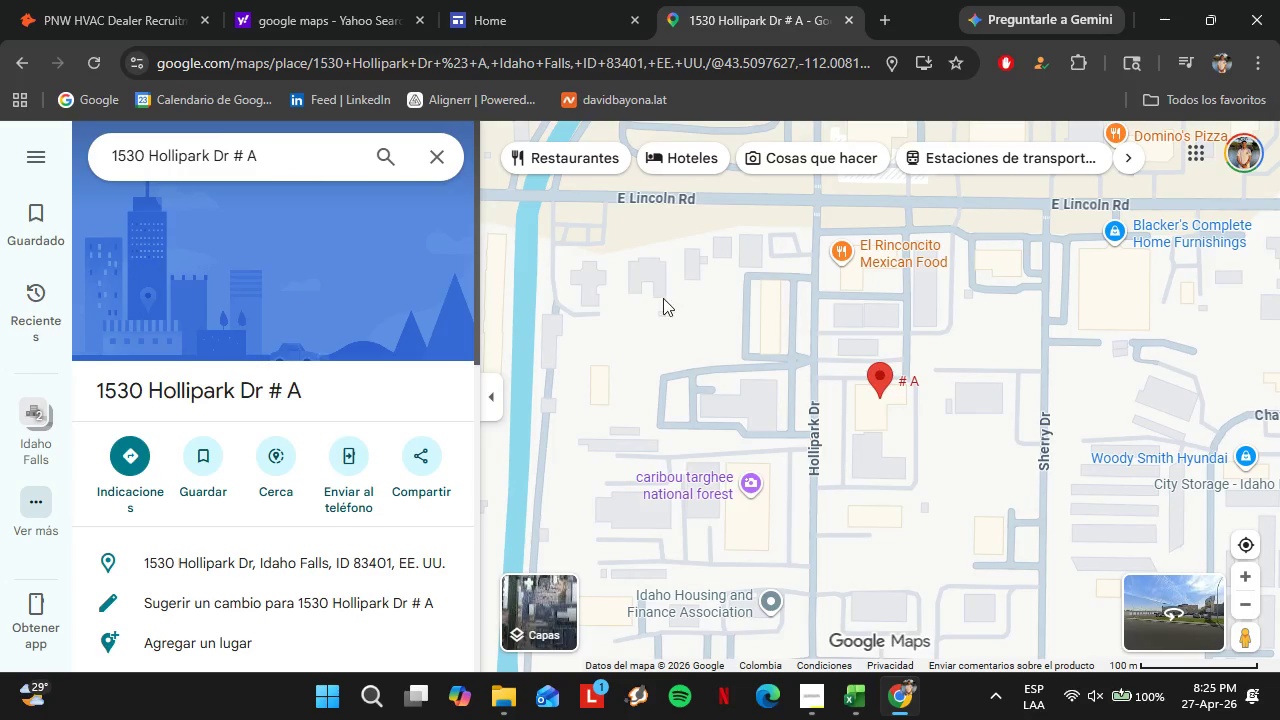 
double_click([1240, 602])
 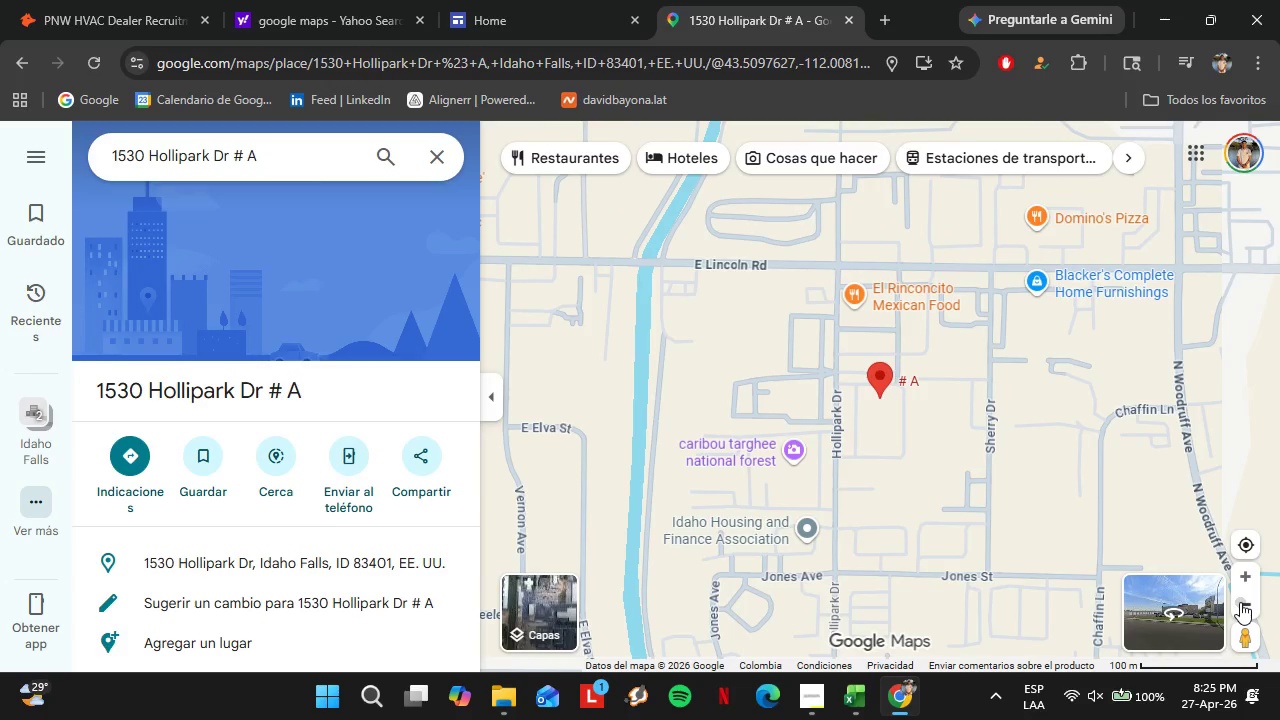 
triple_click([1240, 602])
 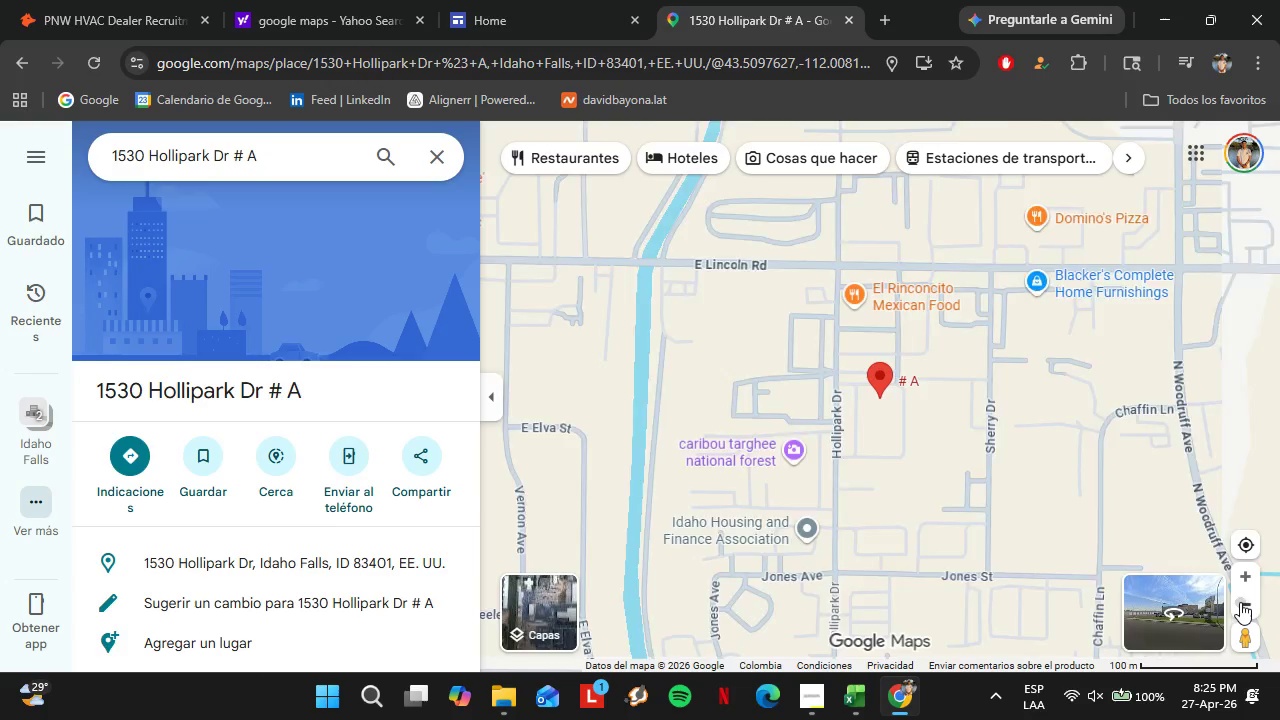 
triple_click([1240, 602])
 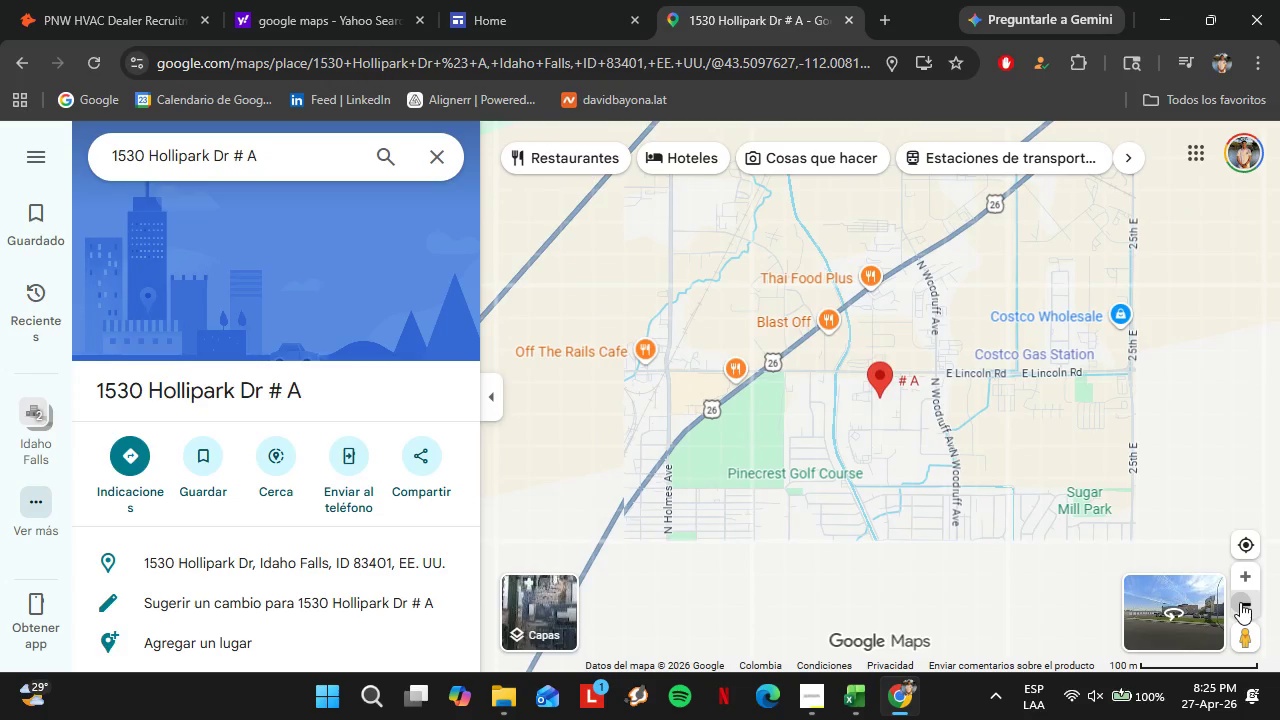 
triple_click([1240, 602])
 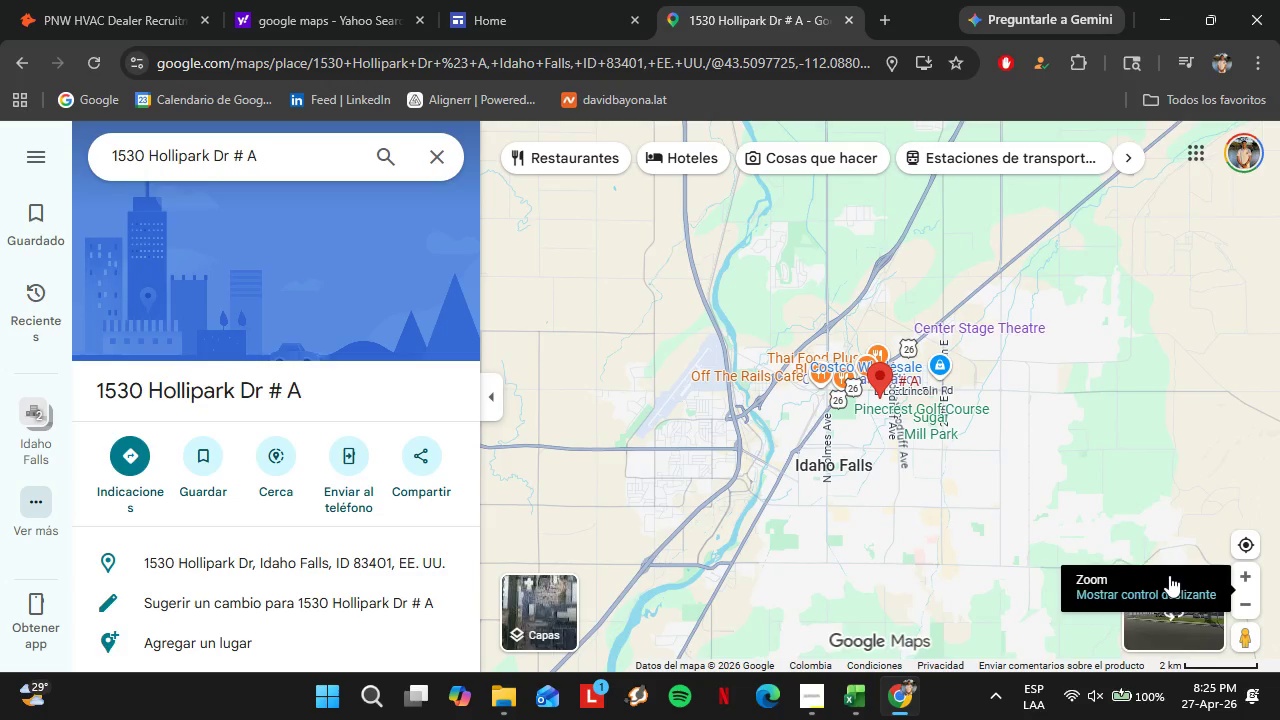 
left_click_drag(start_coordinate=[984, 482], to_coordinate=[981, 401])
 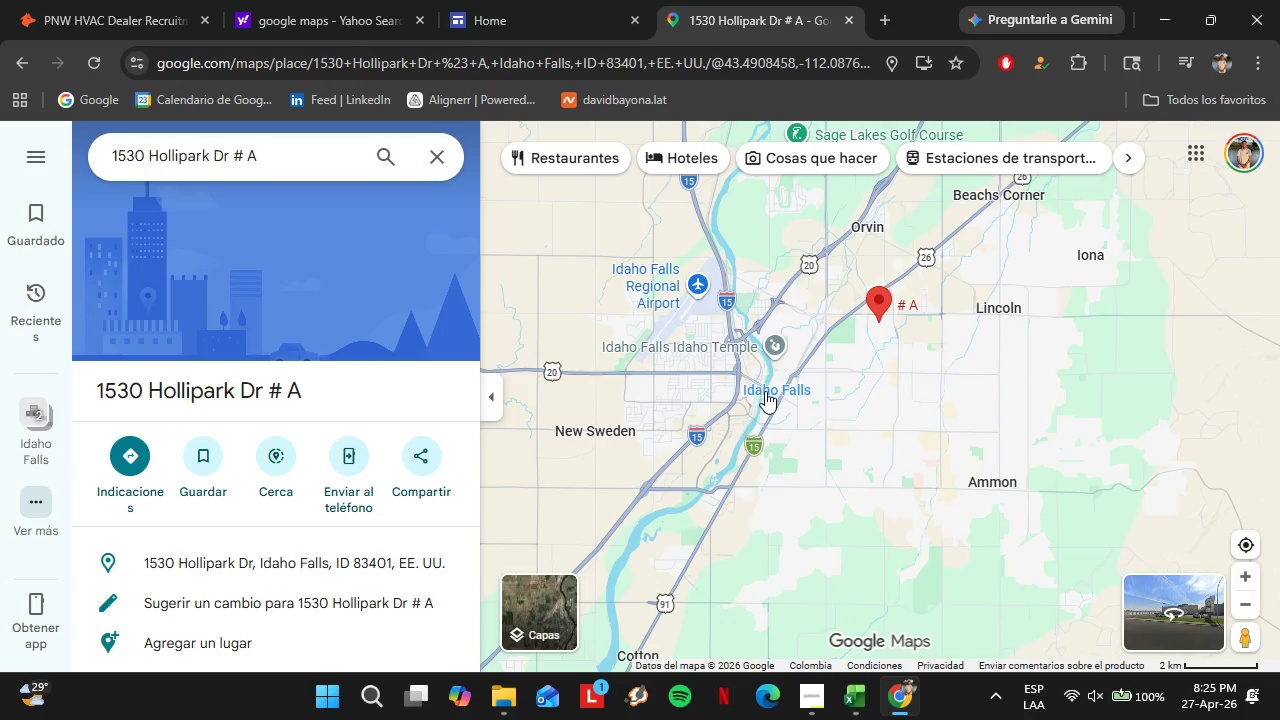 
left_click([765, 391])
 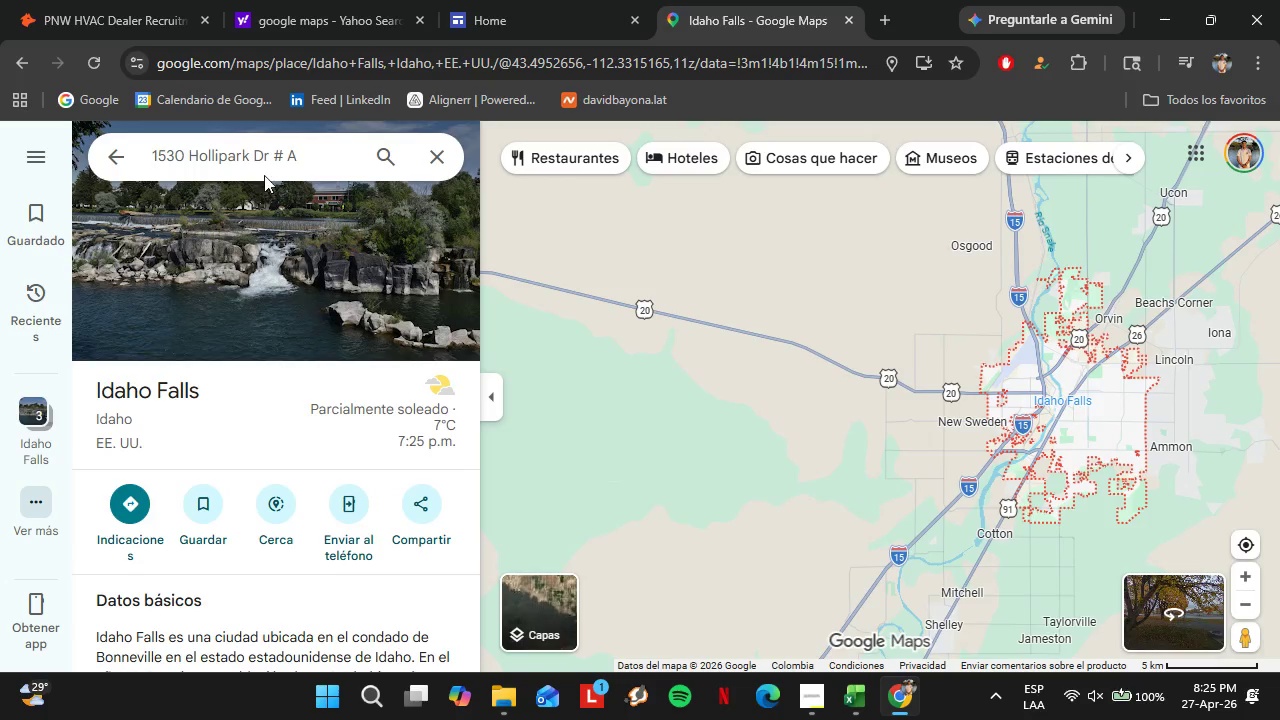 
left_click_drag(start_coordinate=[200, 402], to_coordinate=[95, 392])
 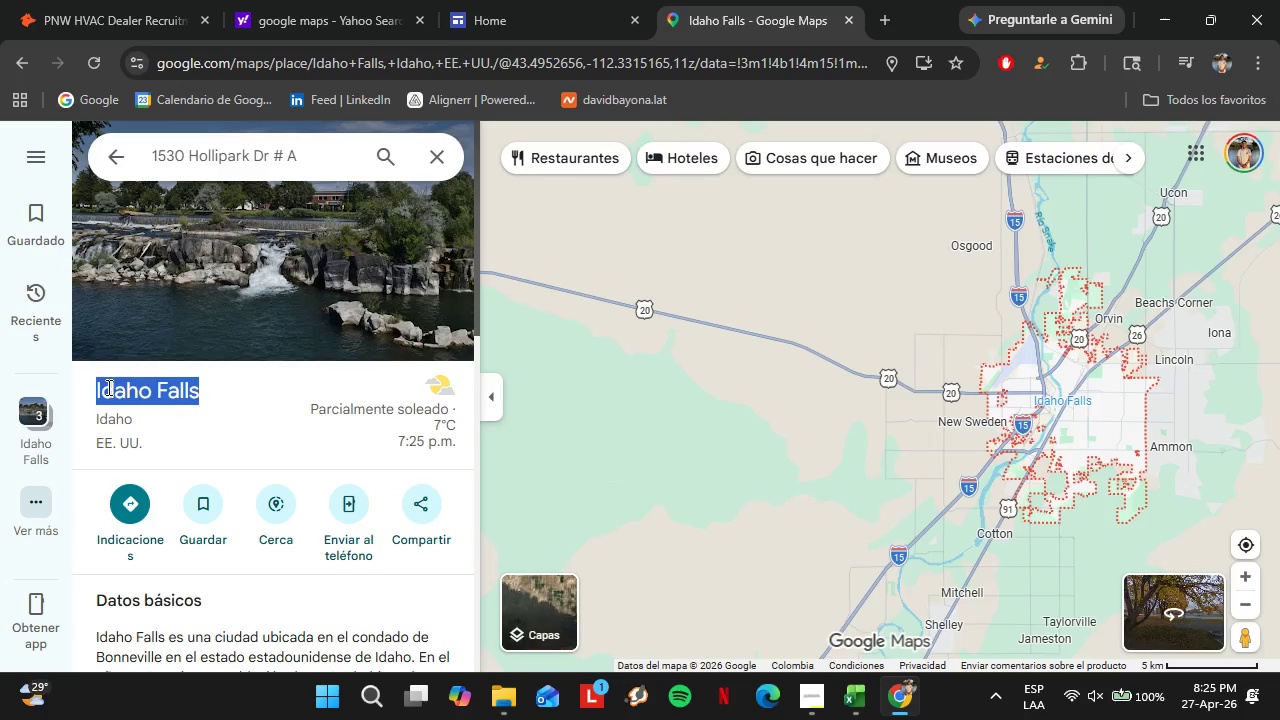 
key(Control+C)
 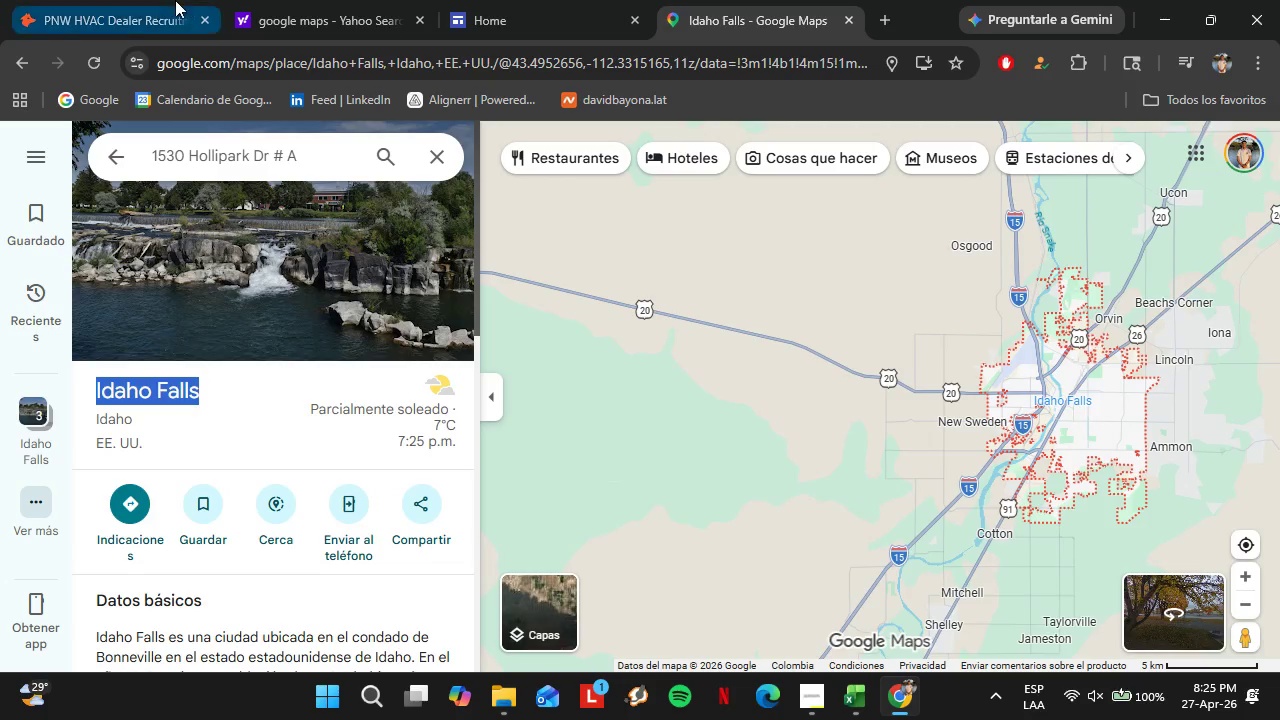 
left_click([155, 0])
 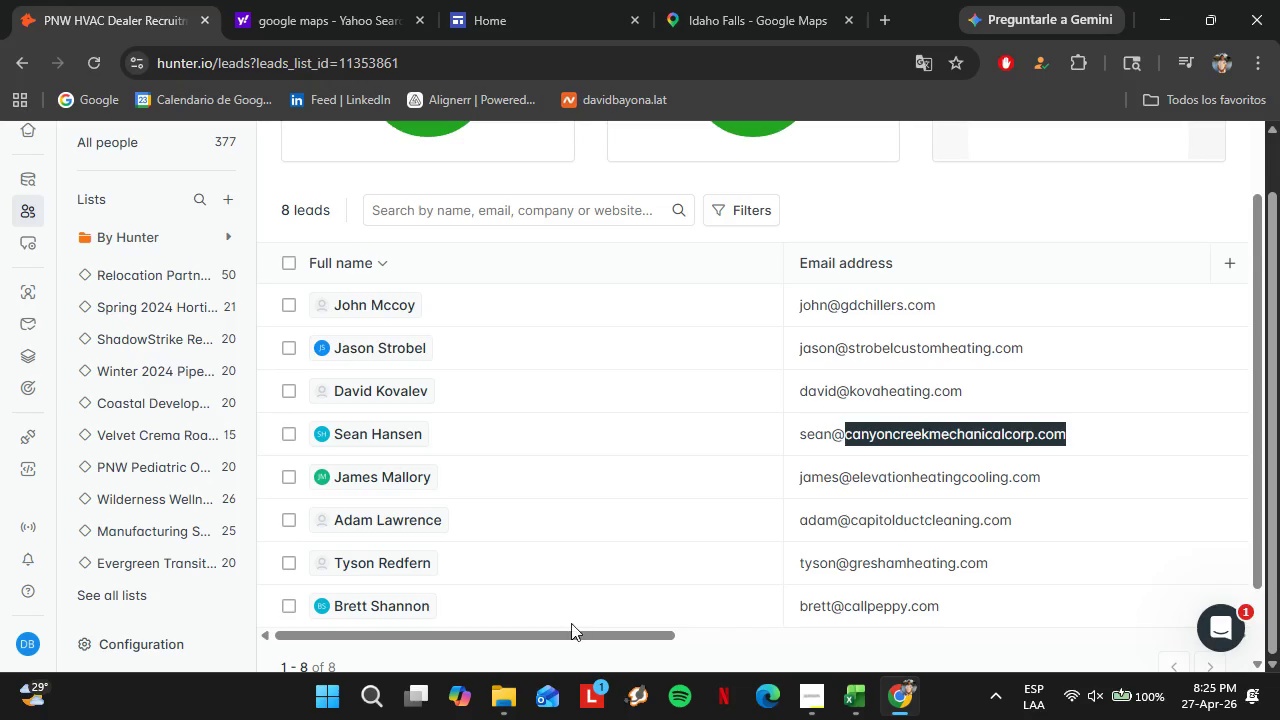 
left_click_drag(start_coordinate=[563, 629], to_coordinate=[1070, 639])
 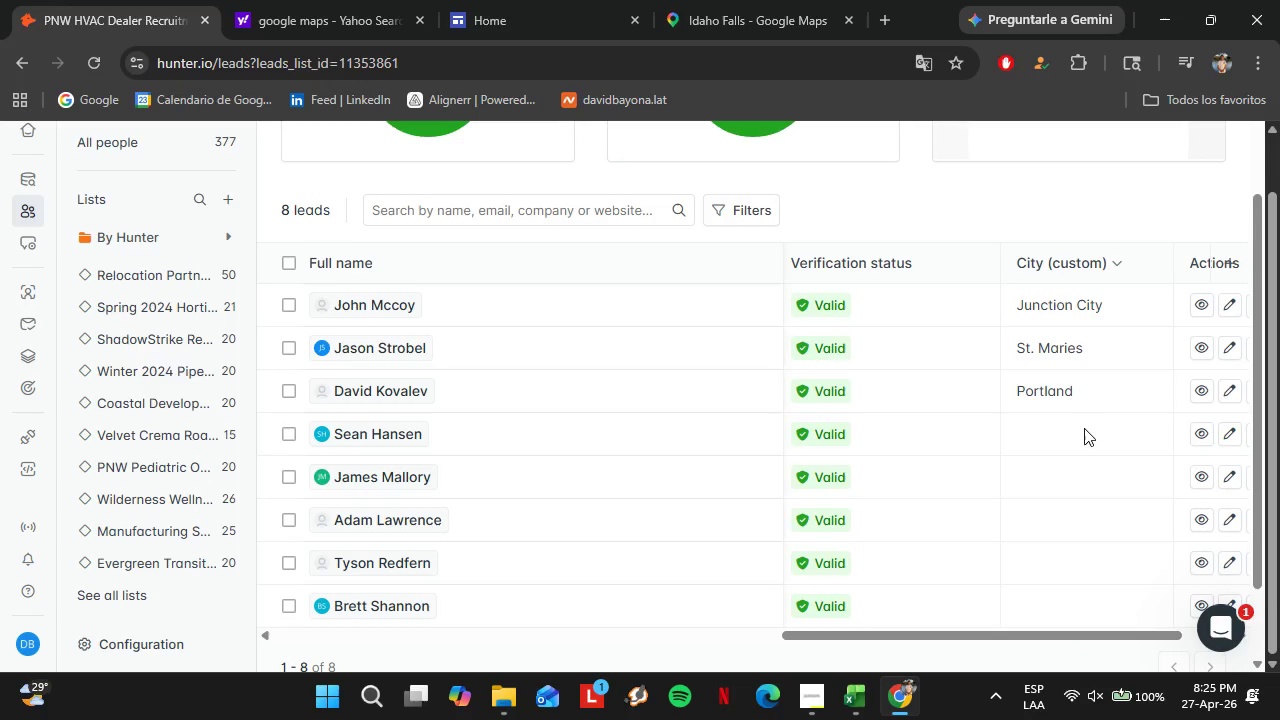 
double_click([1084, 428])
 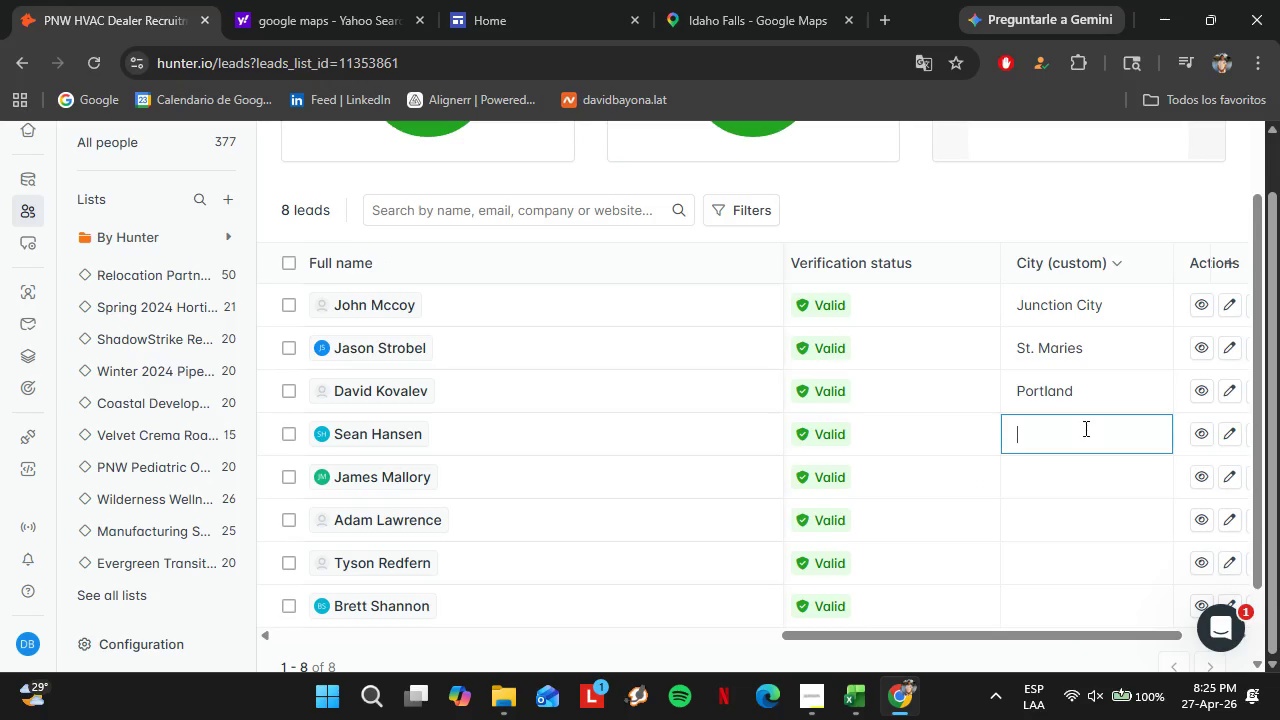 
triple_click([1084, 428])
 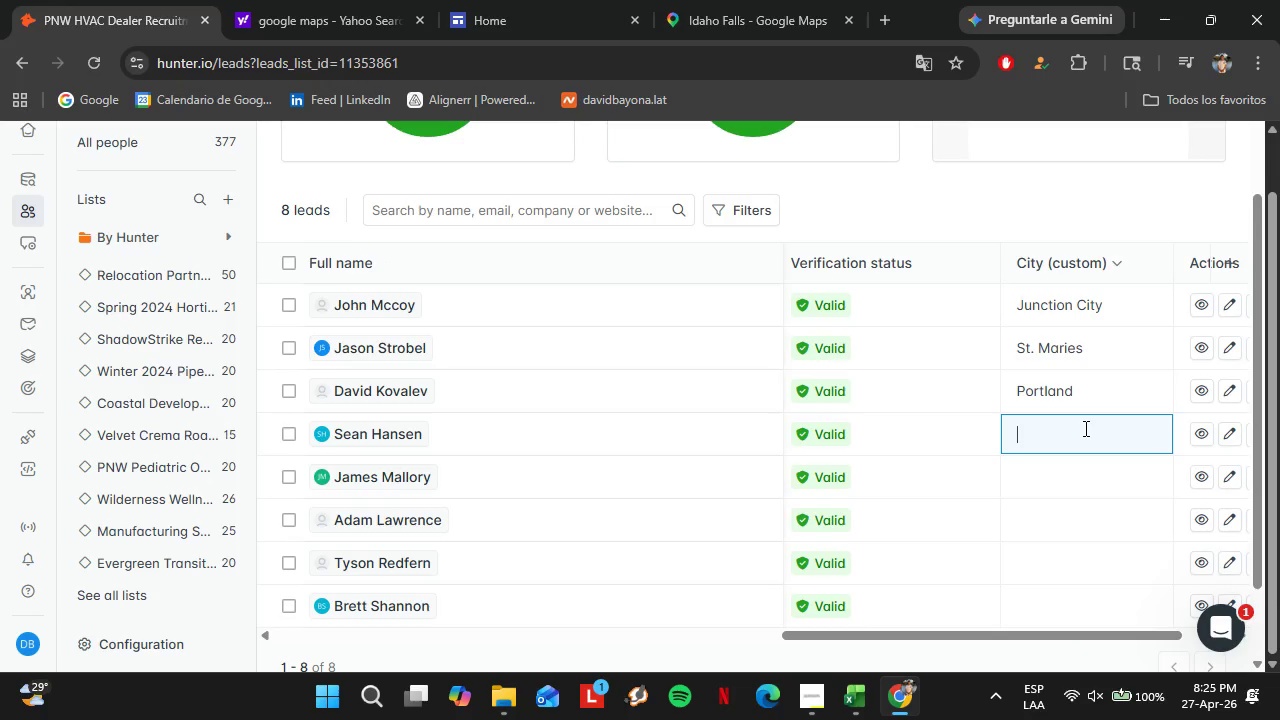 
key(Control+V)
 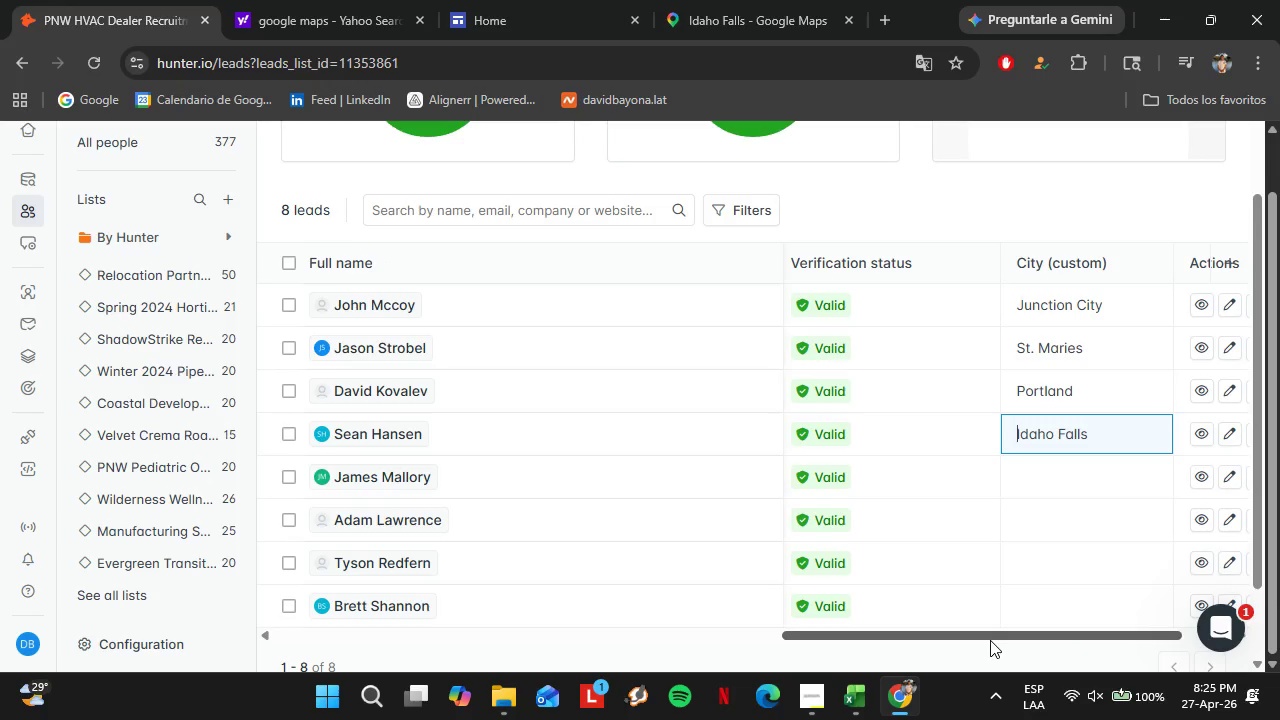 
left_click_drag(start_coordinate=[990, 640], to_coordinate=[507, 602])
 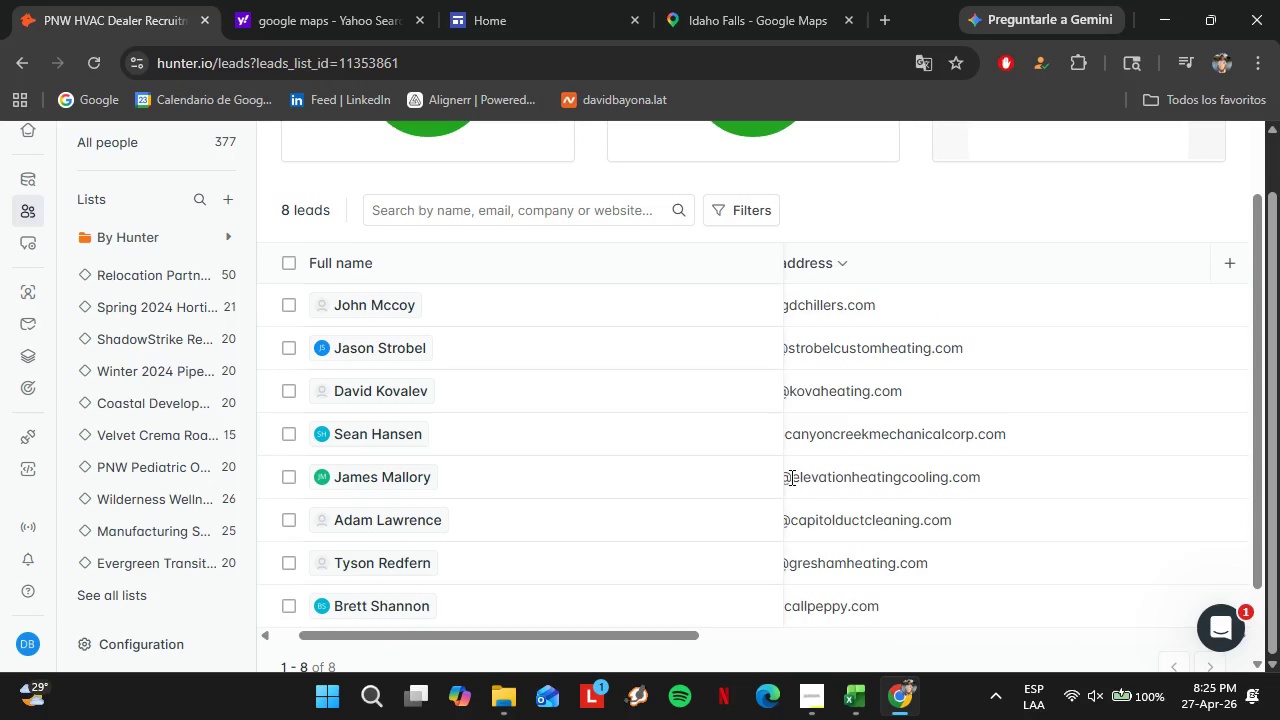 
left_click_drag(start_coordinate=[789, 478], to_coordinate=[1034, 487])
 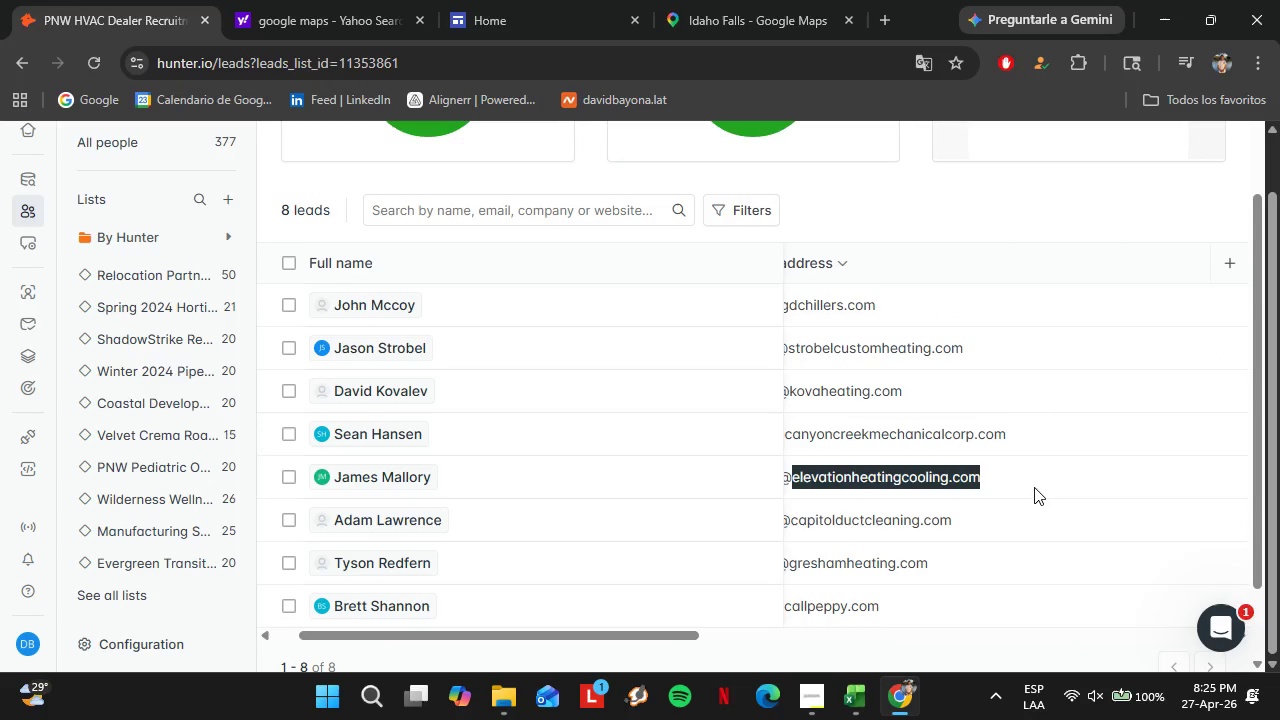 
key(Control+C)
 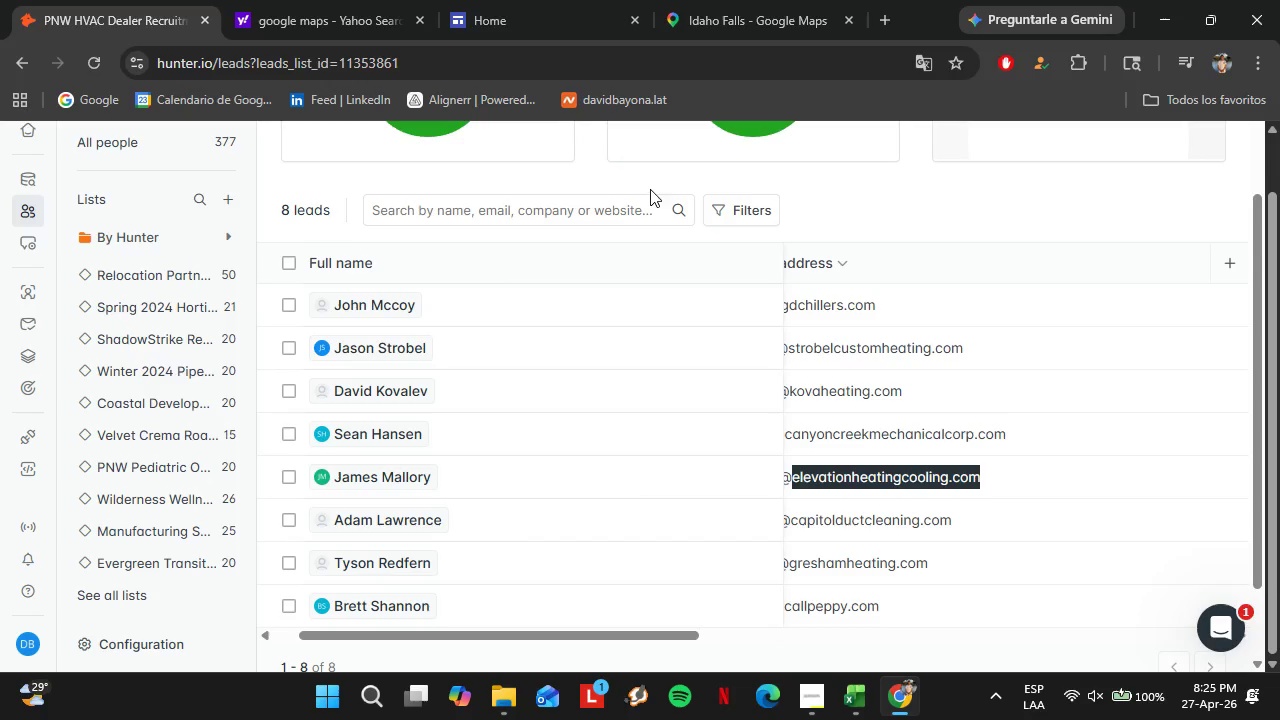 
key(Control+ControlLeft)
 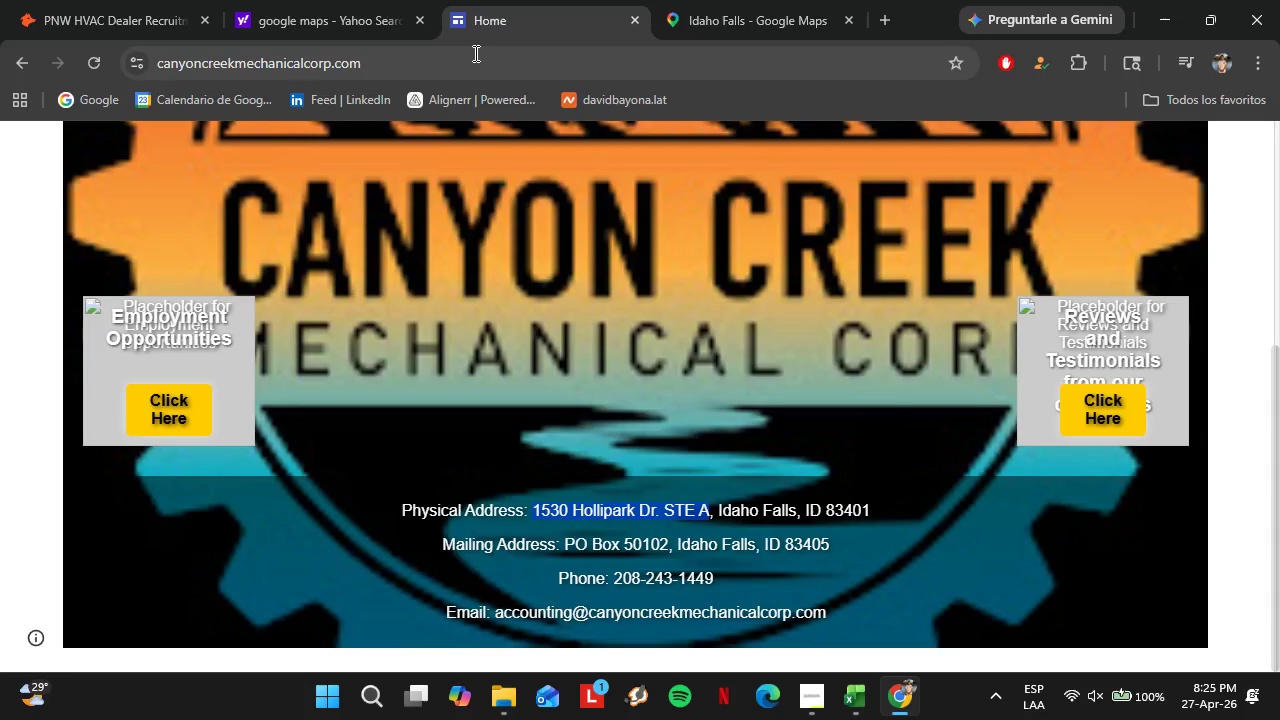 
double_click([474, 53])
 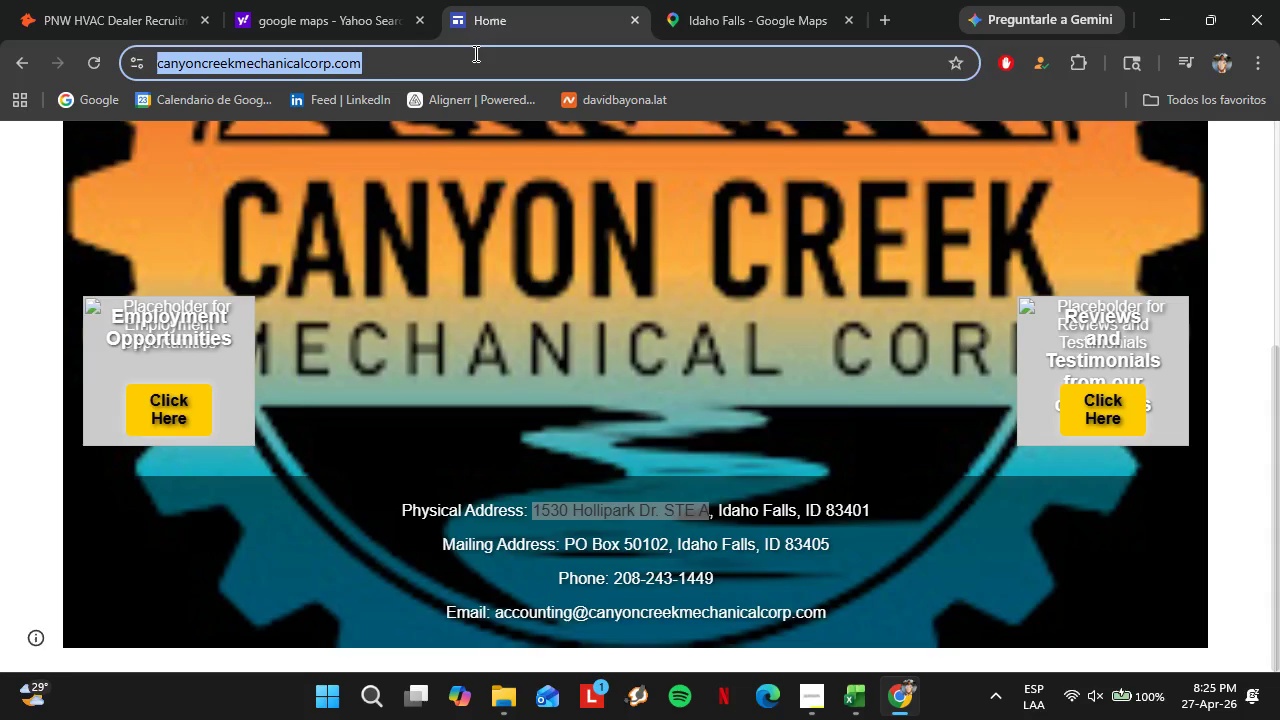 
key(Control+V)
 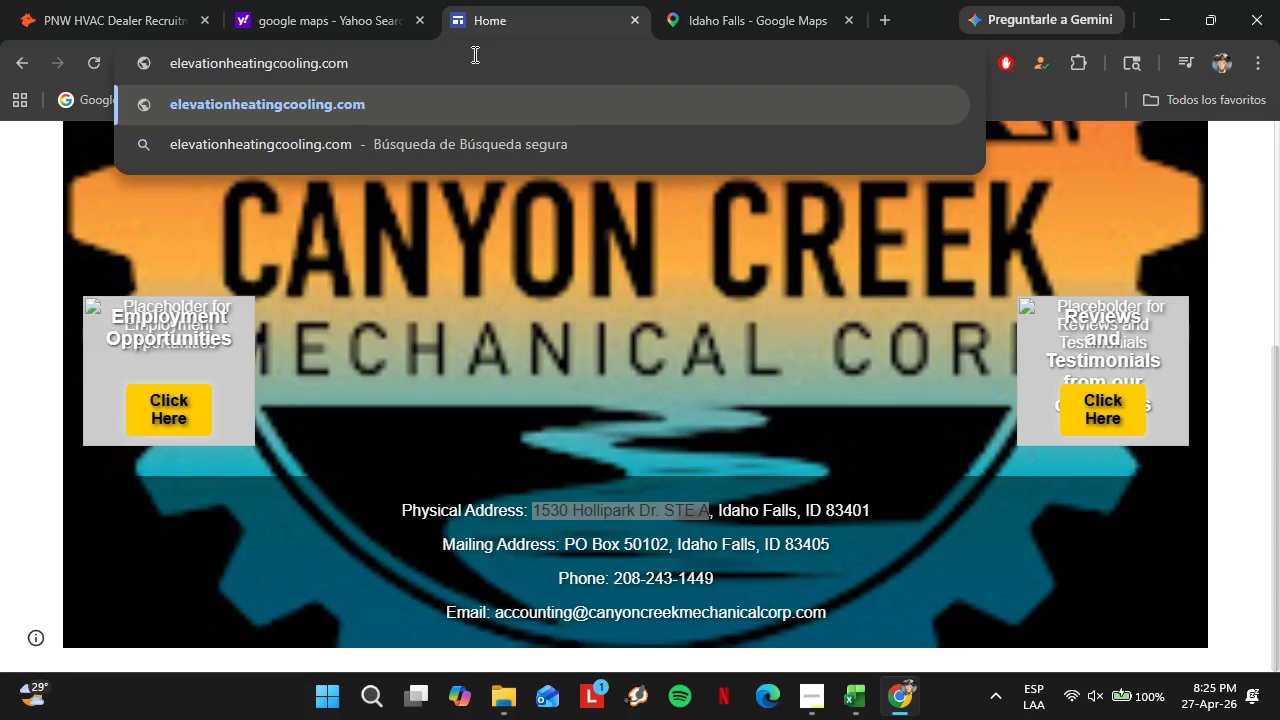 
key(Enter)
 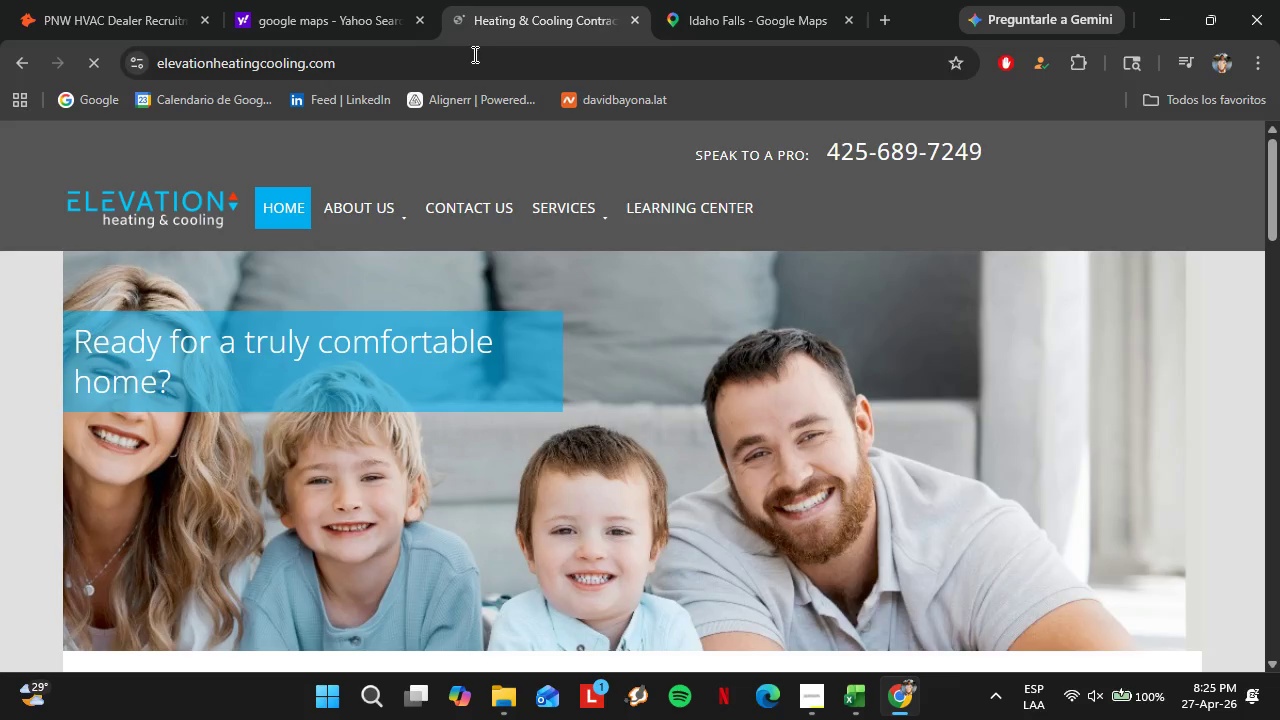 
mouse_move([385, 210])
 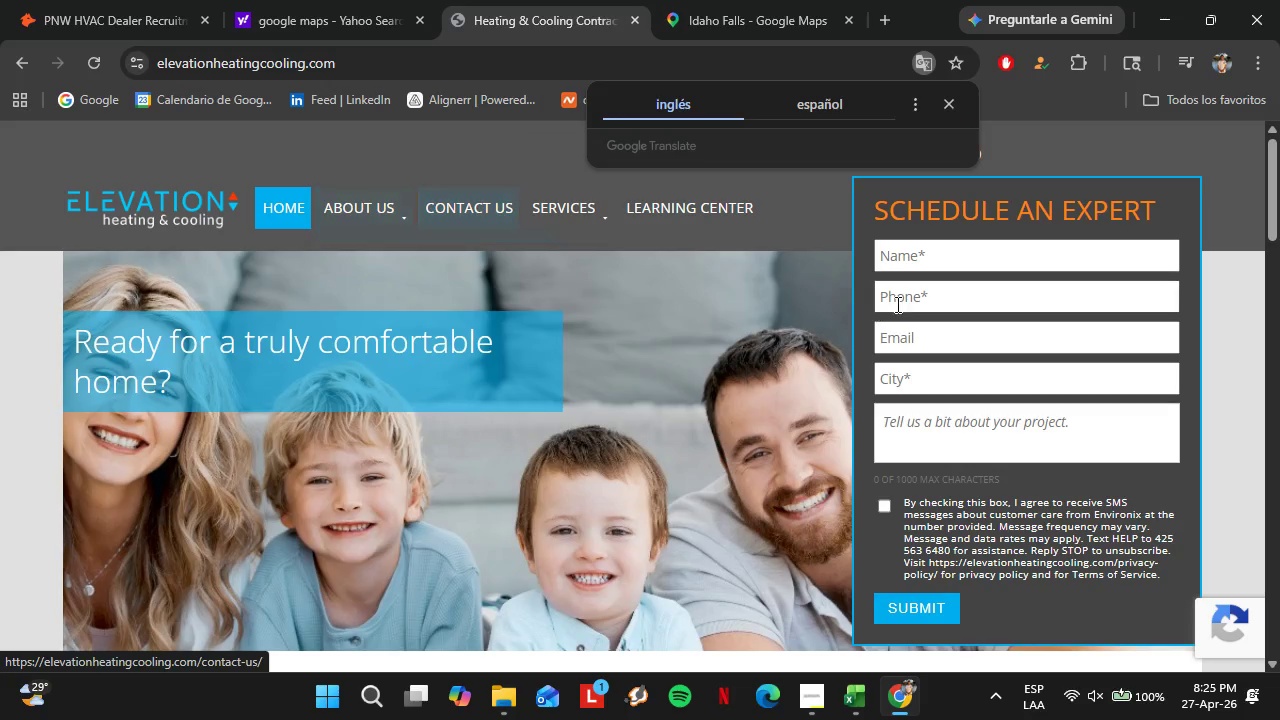 
scroll: coordinate [776, 507], scroll_direction: down, amount: 31.0
 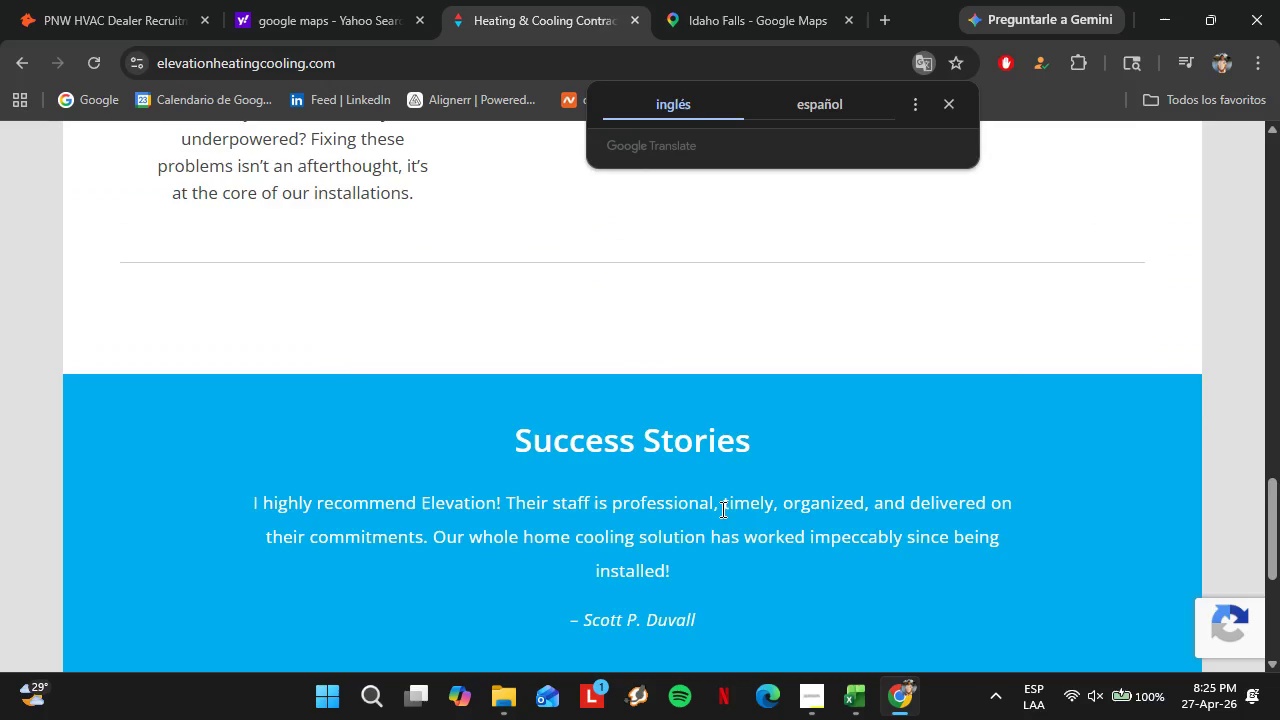 
scroll: coordinate [638, 505], scroll_direction: up, amount: 9.0
 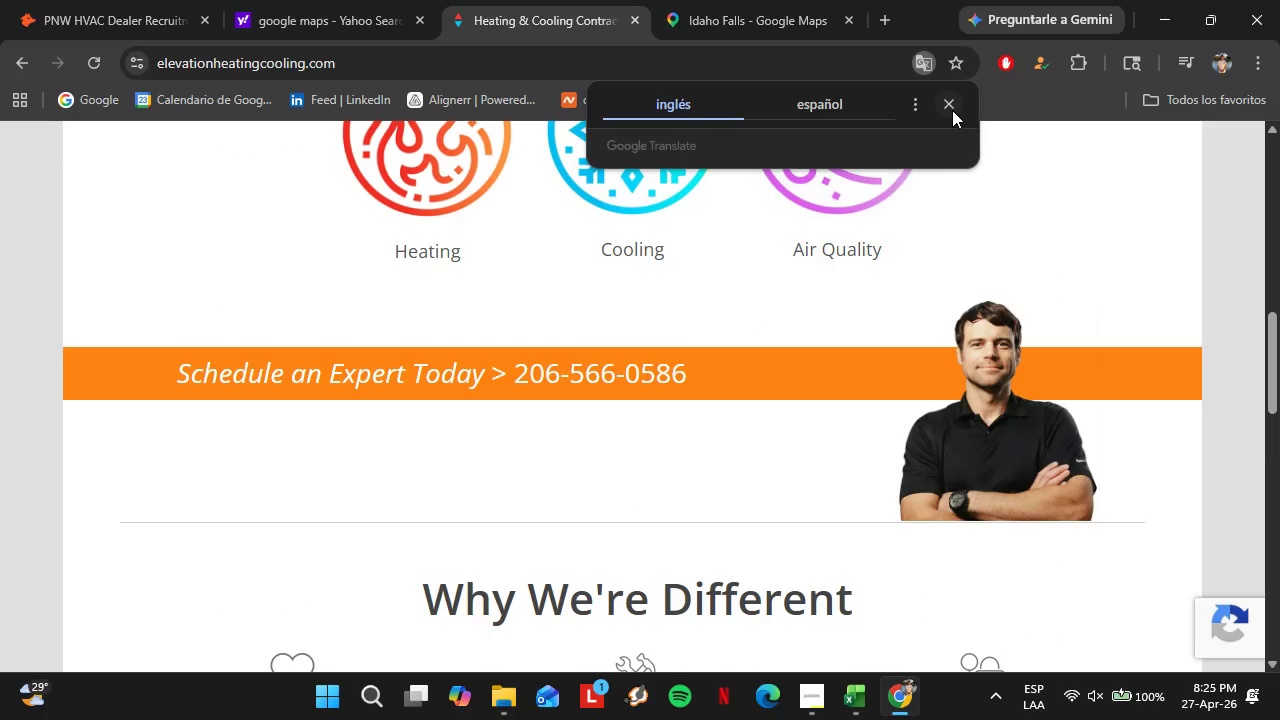 
left_click([949, 100])
 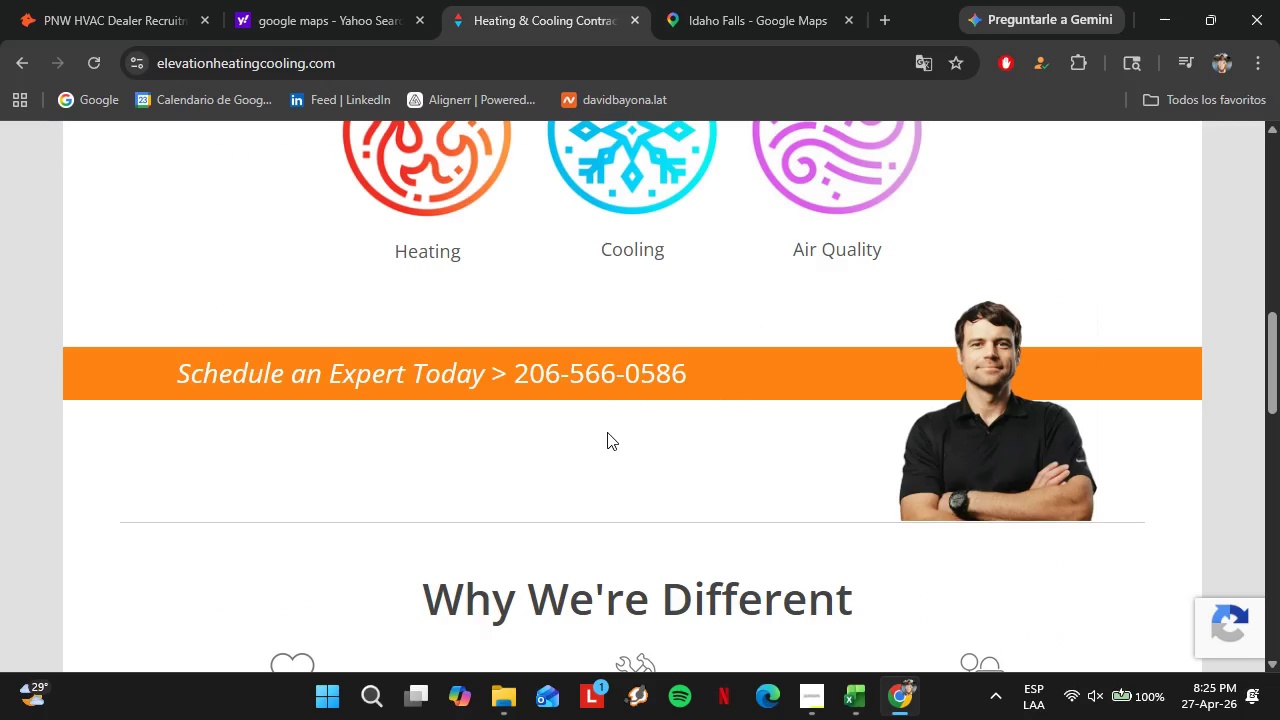 
scroll: coordinate [719, 415], scroll_direction: down, amount: 12.0
 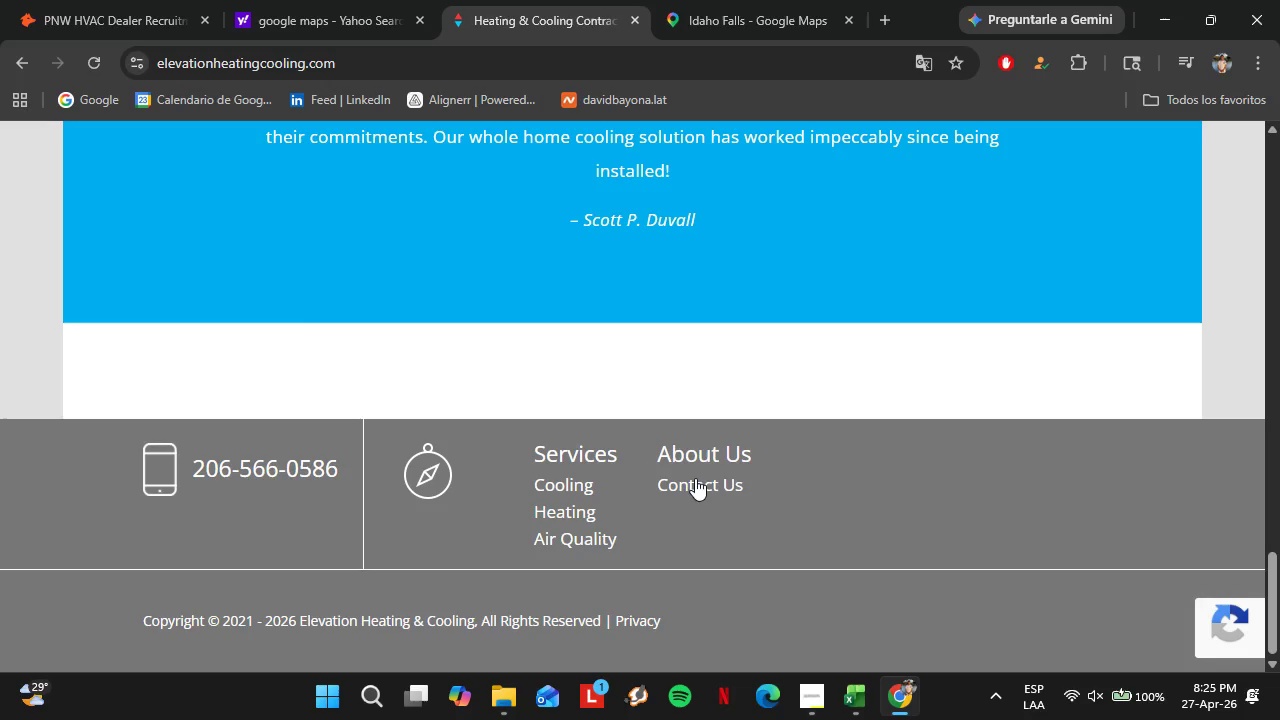 
left_click([692, 461])
 